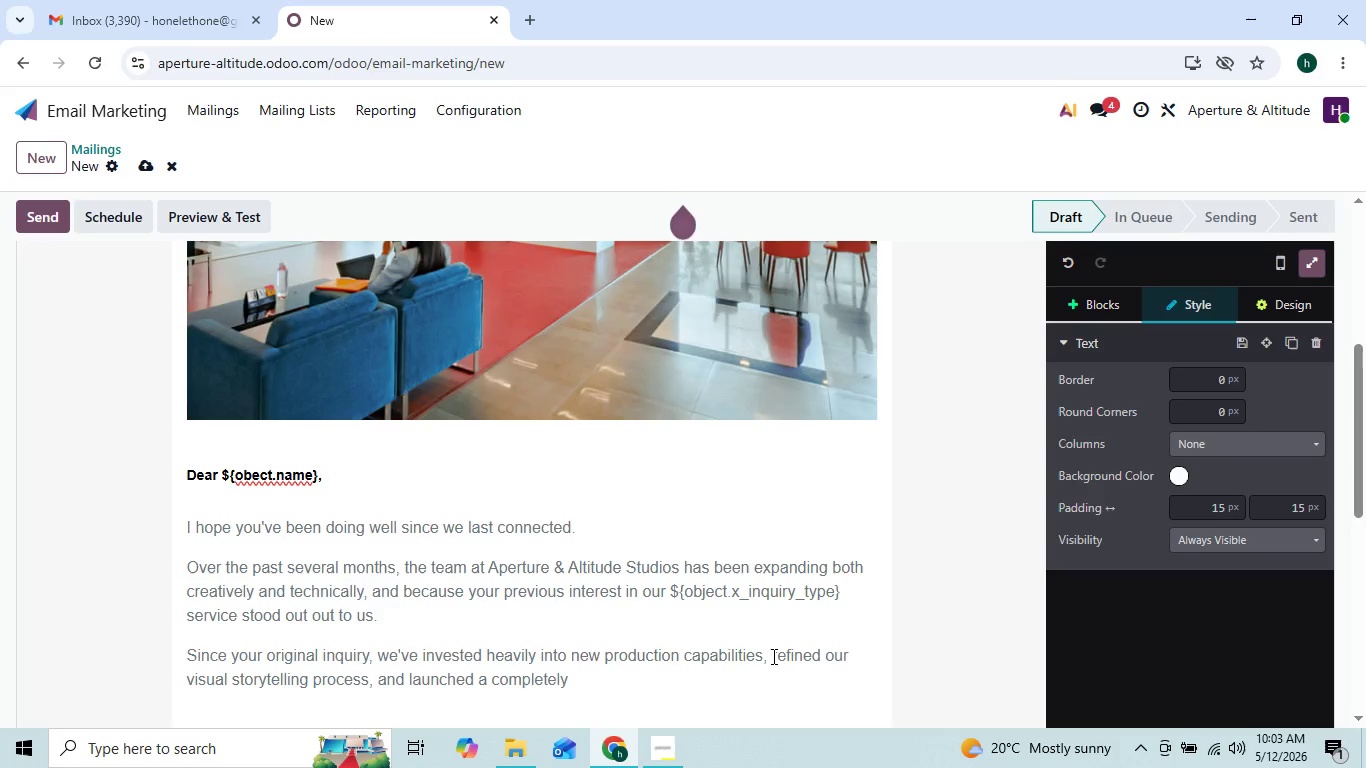 
key(ArrowLeft)
 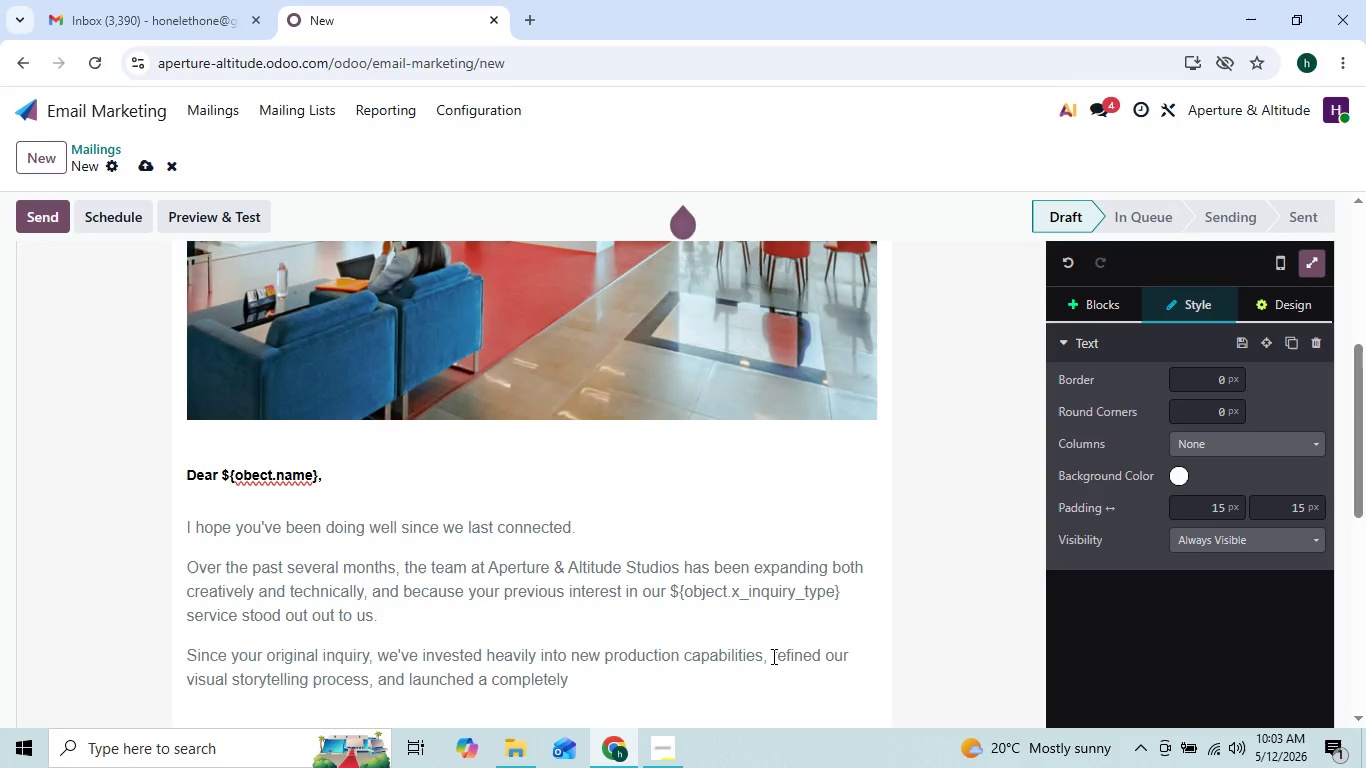 
key(ArrowRight)
 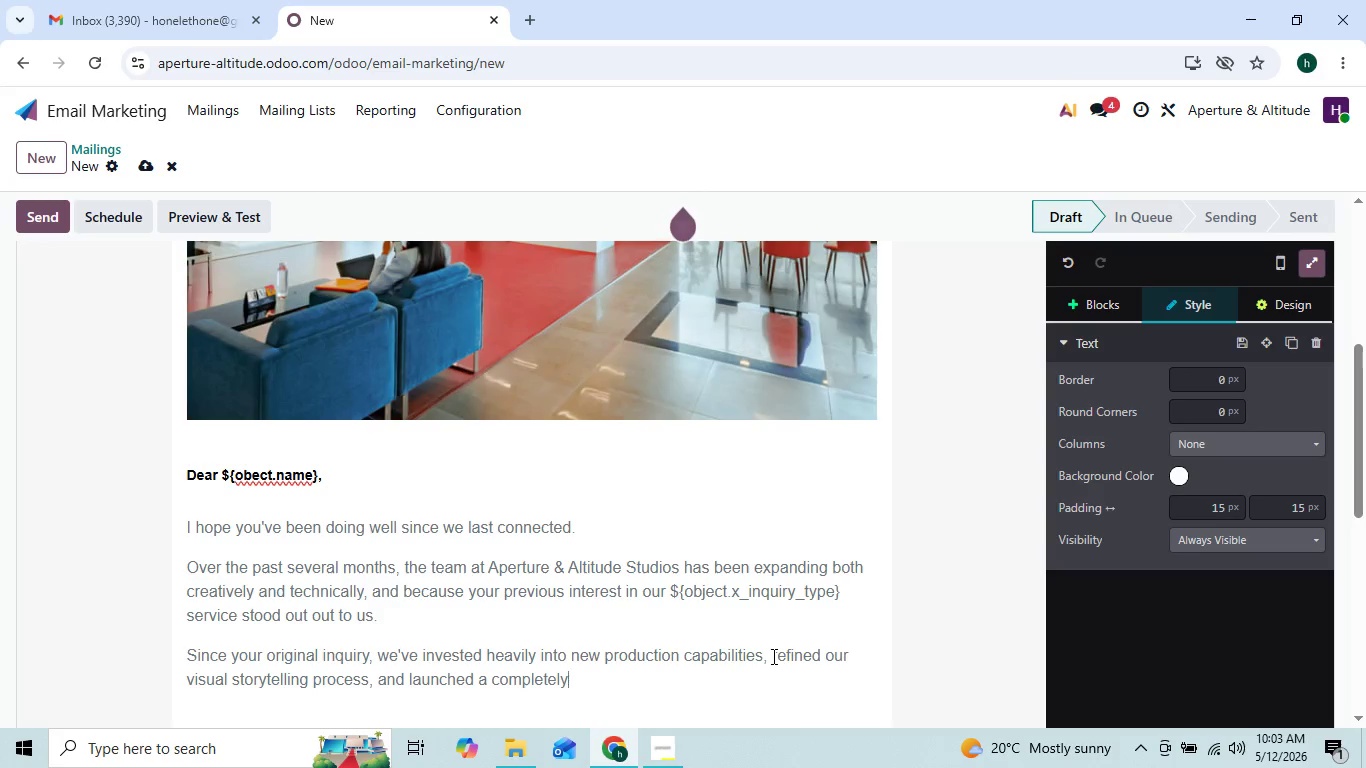 
type( updated )
 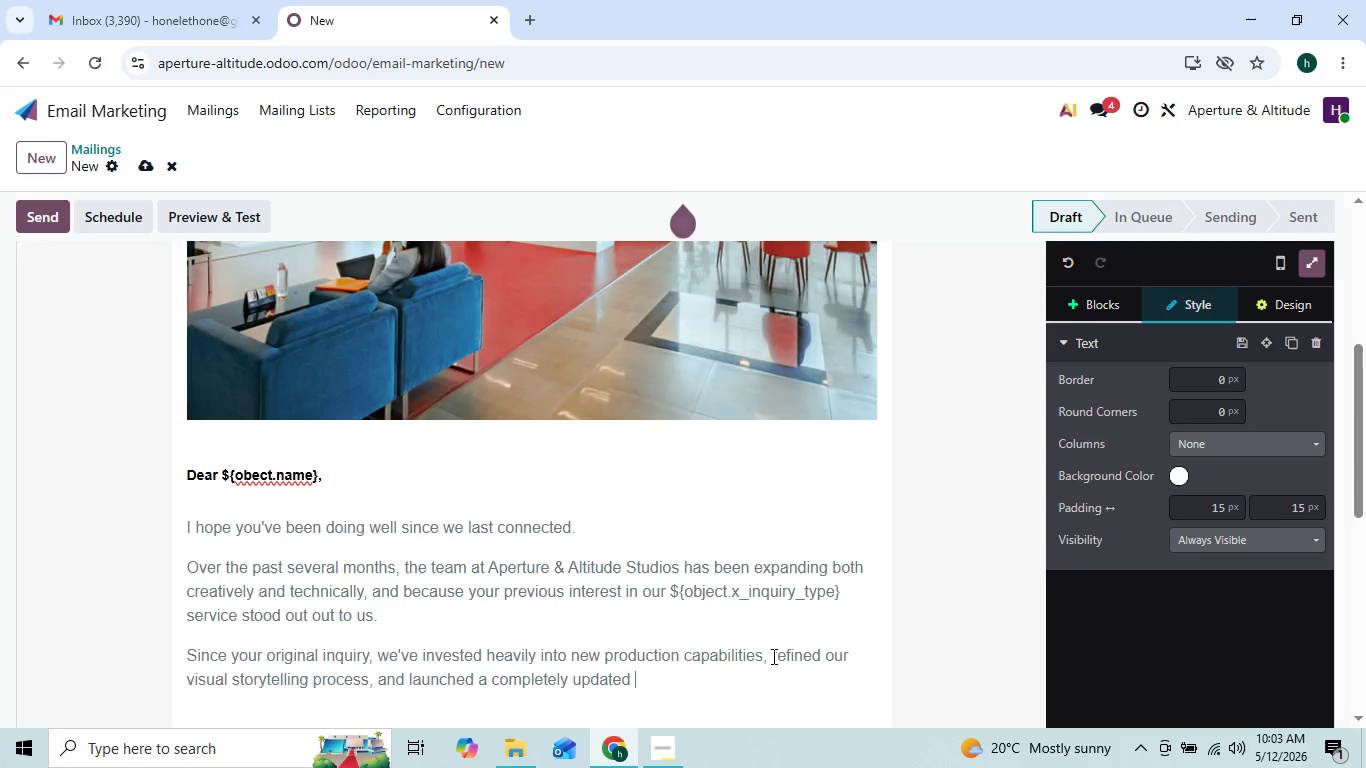 
type(por)
 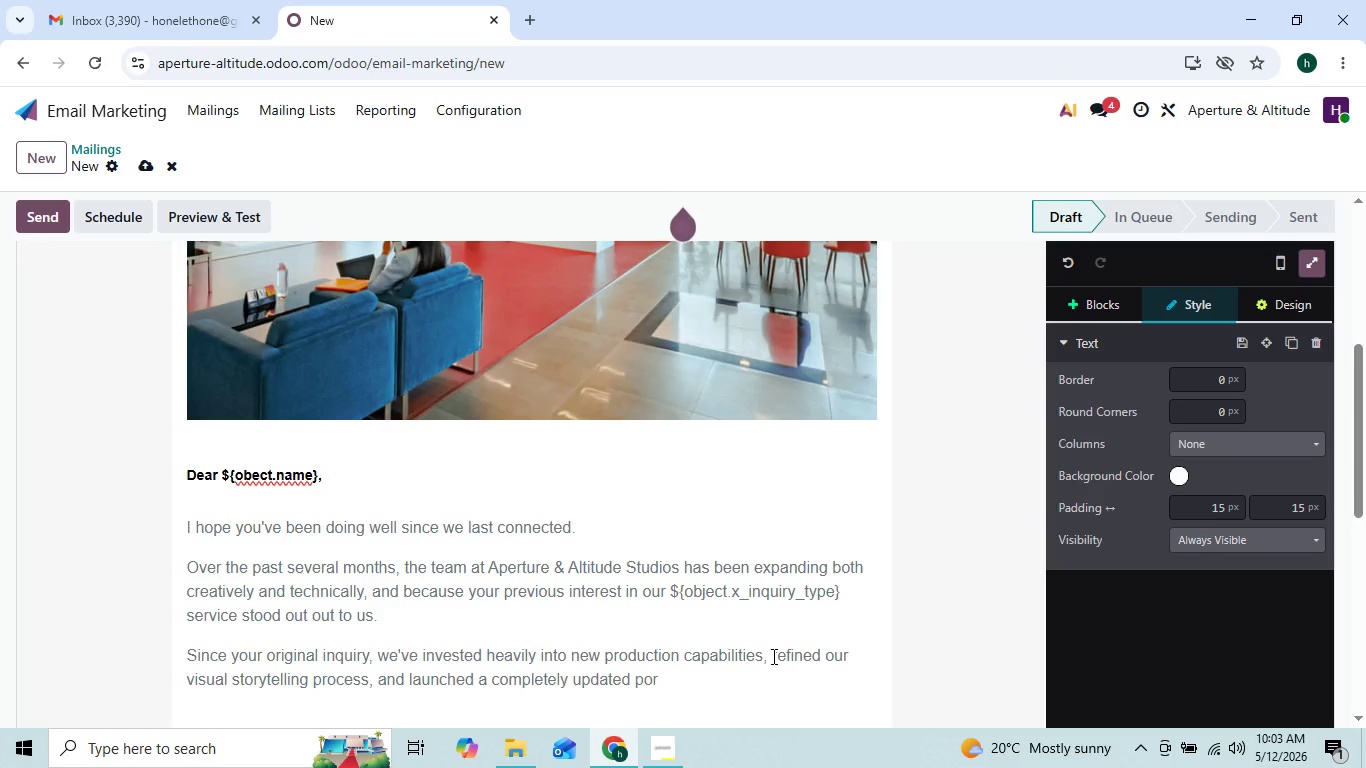 
key(ArrowLeft)
 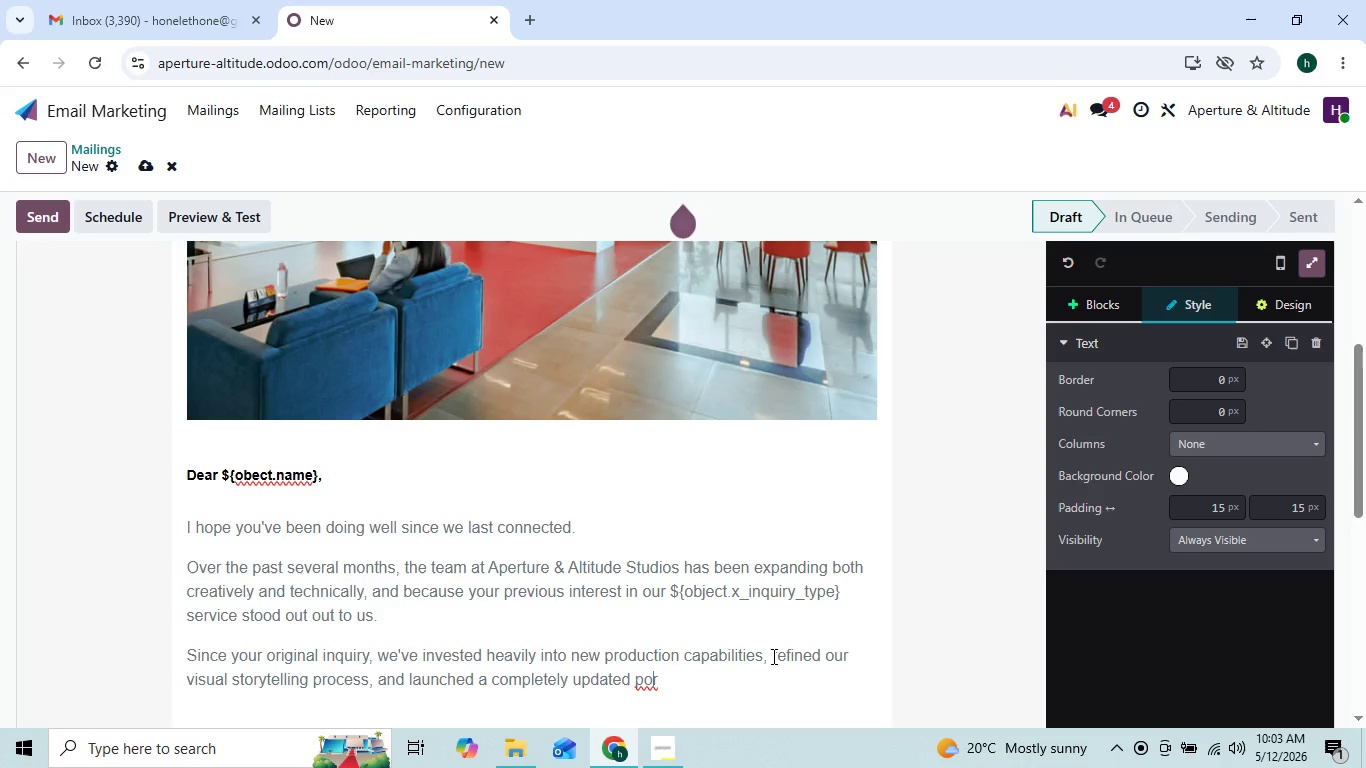 
key(ArrowRight)
 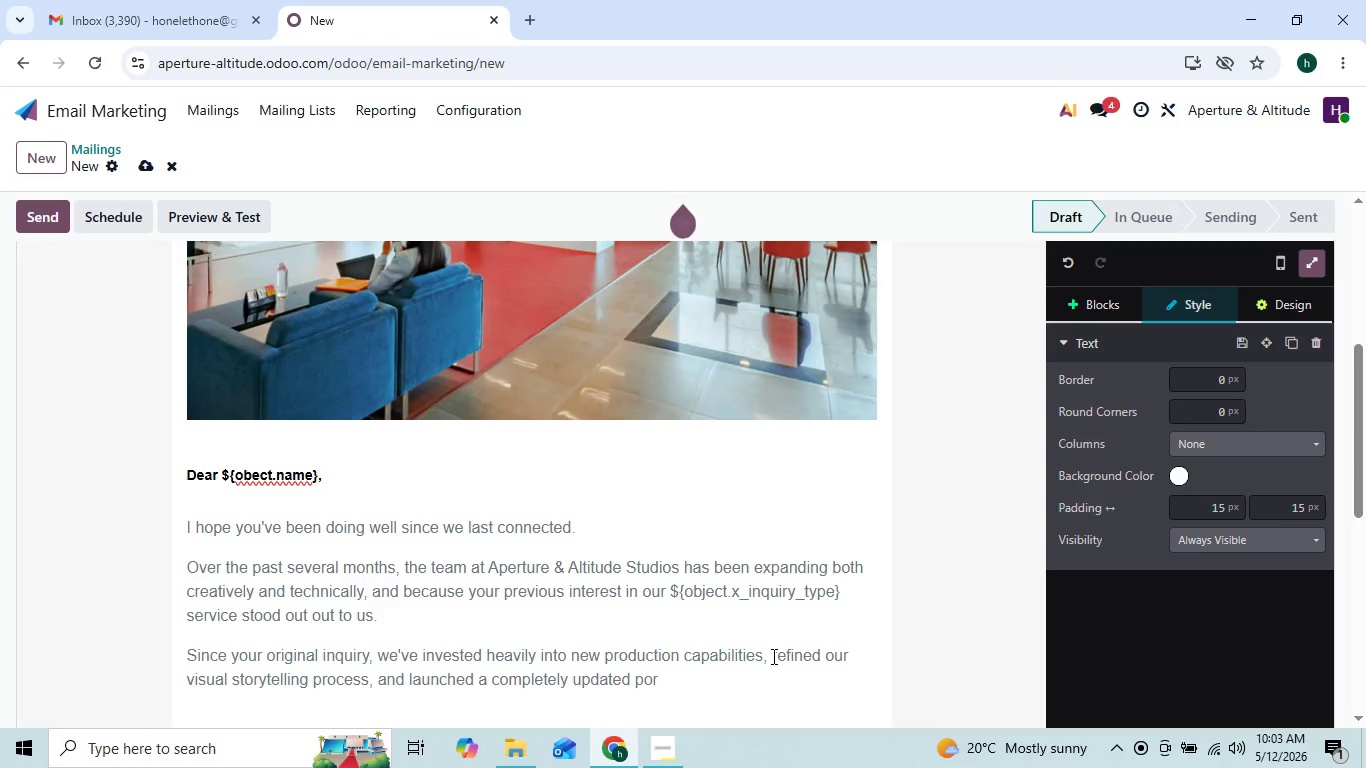 
type(ti)
 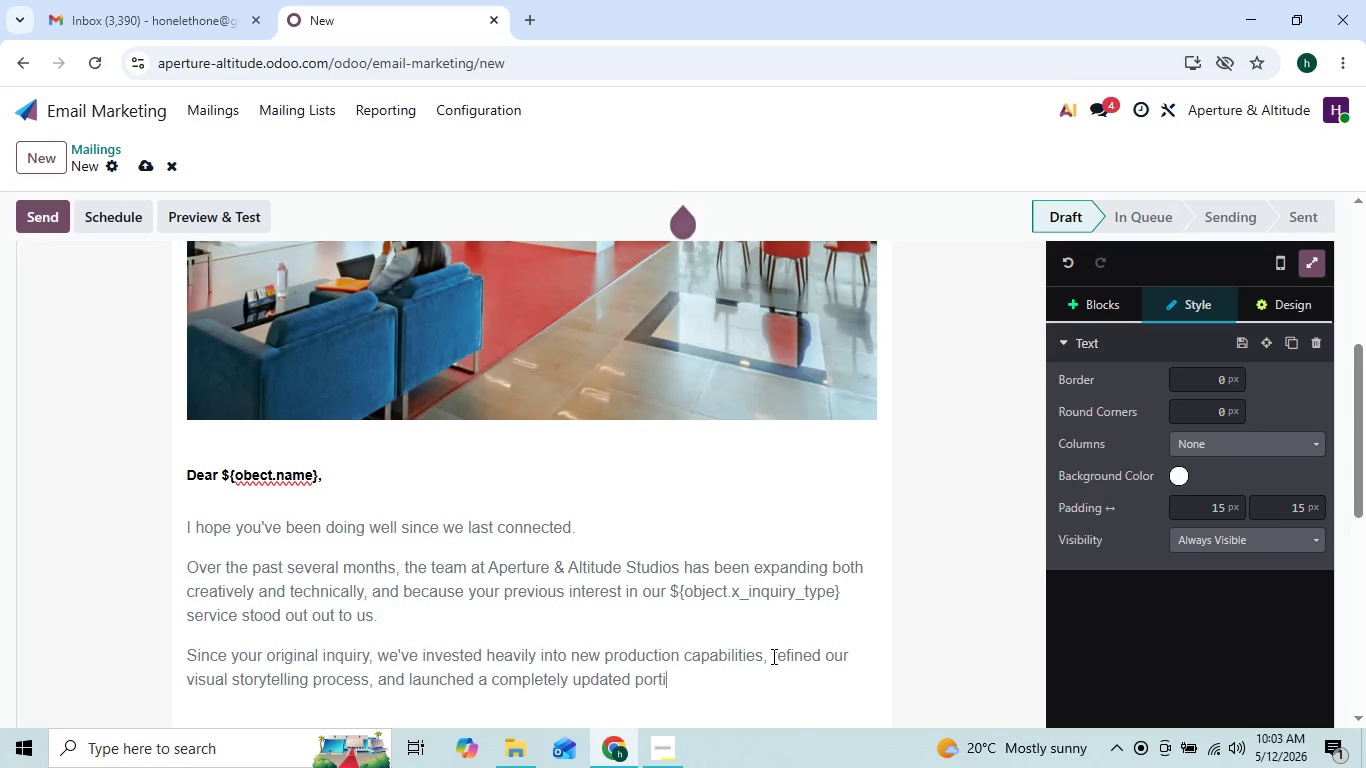 
type(folio f)
key(Backspace)
key(Backspace)
key(Backspace)
key(Backspace)
 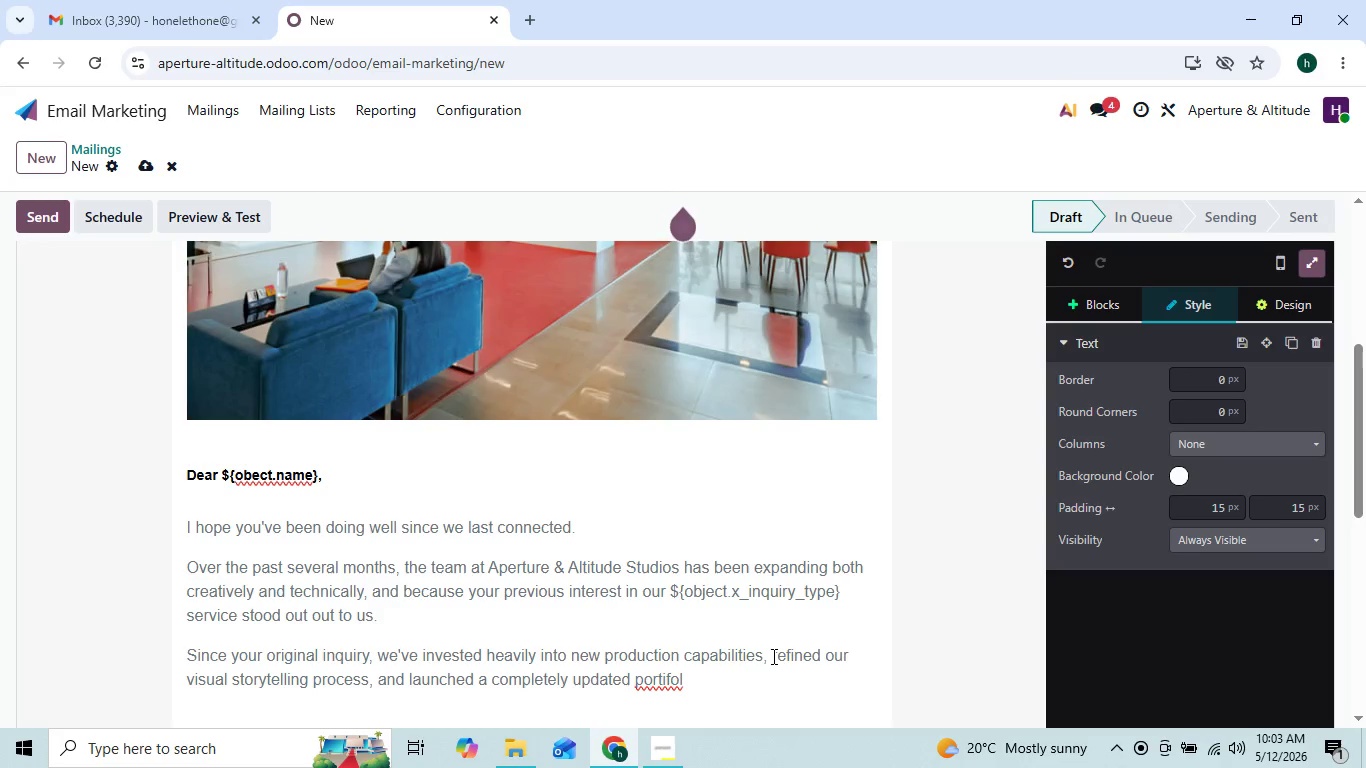 
key(ArrowLeft)
 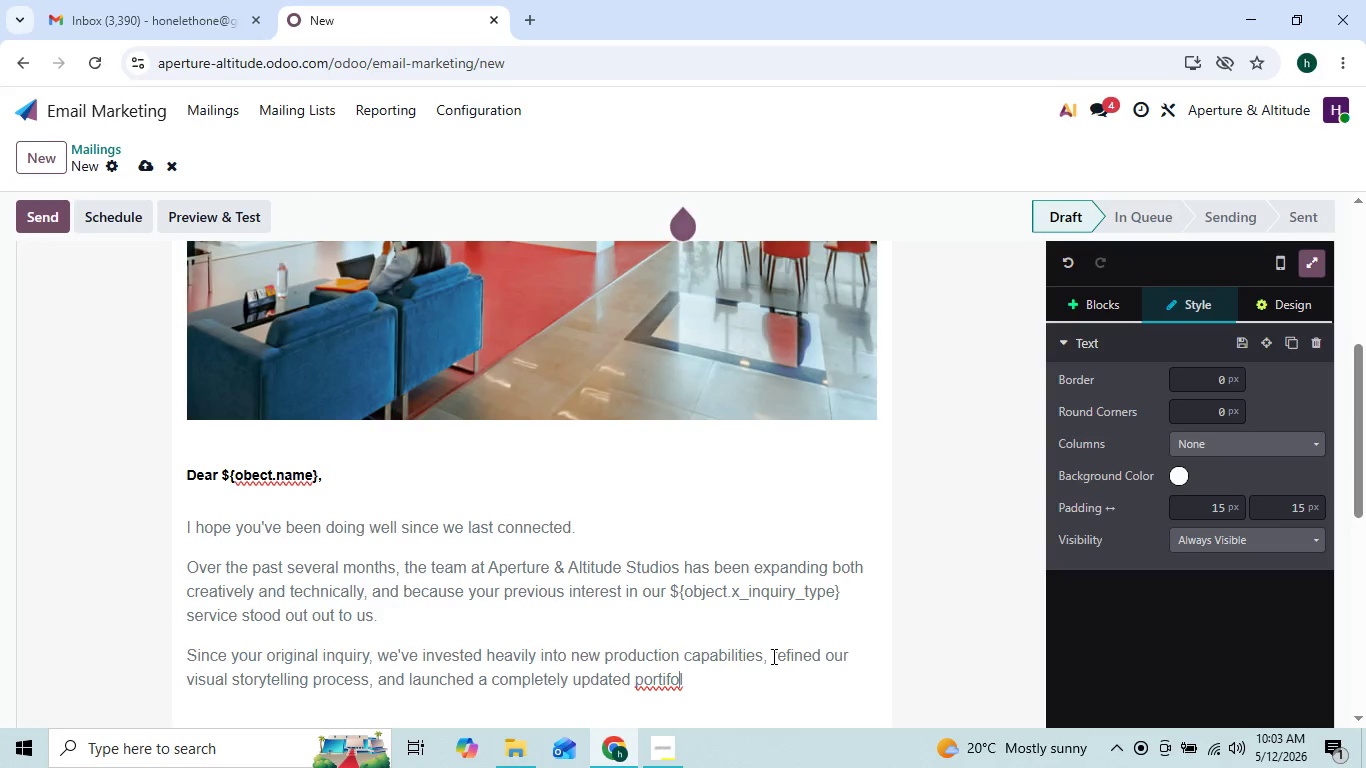 
key(ArrowRight)
 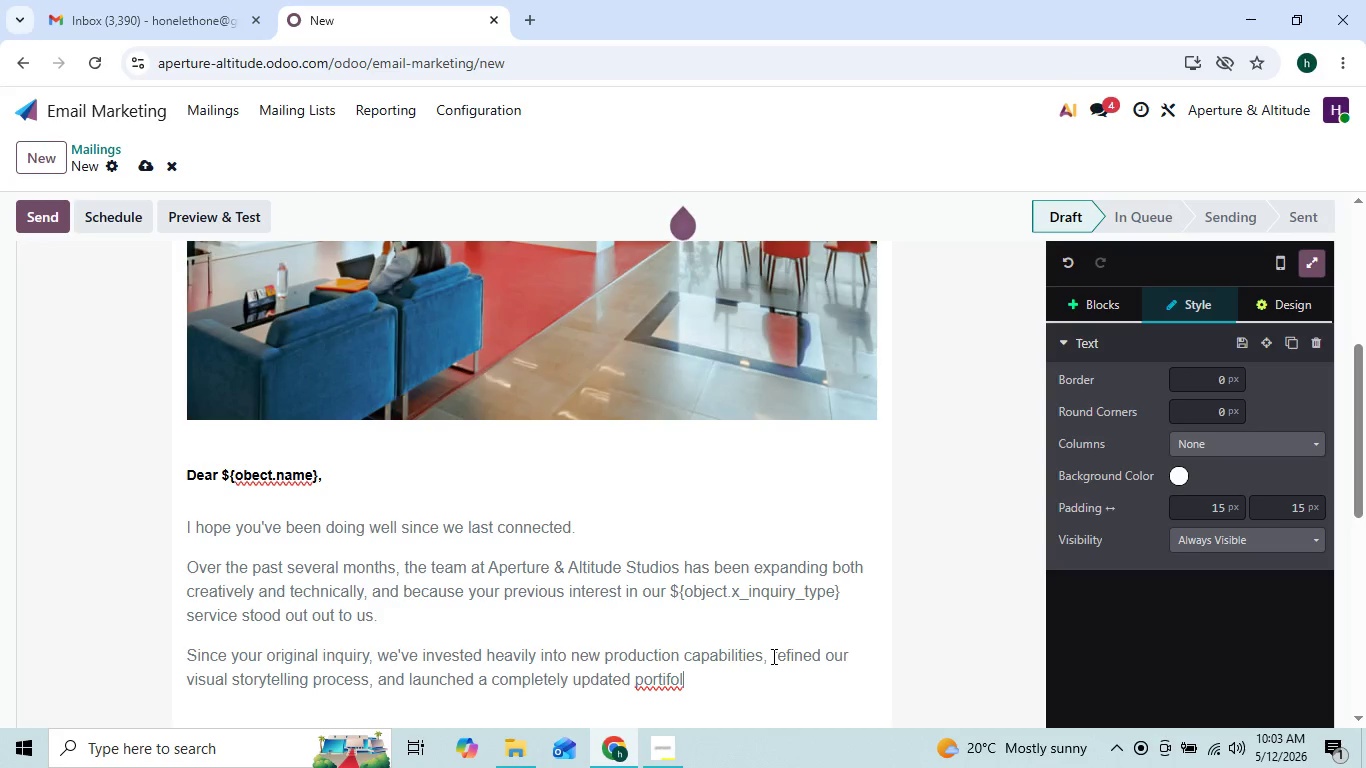 
key(ArrowRight)
 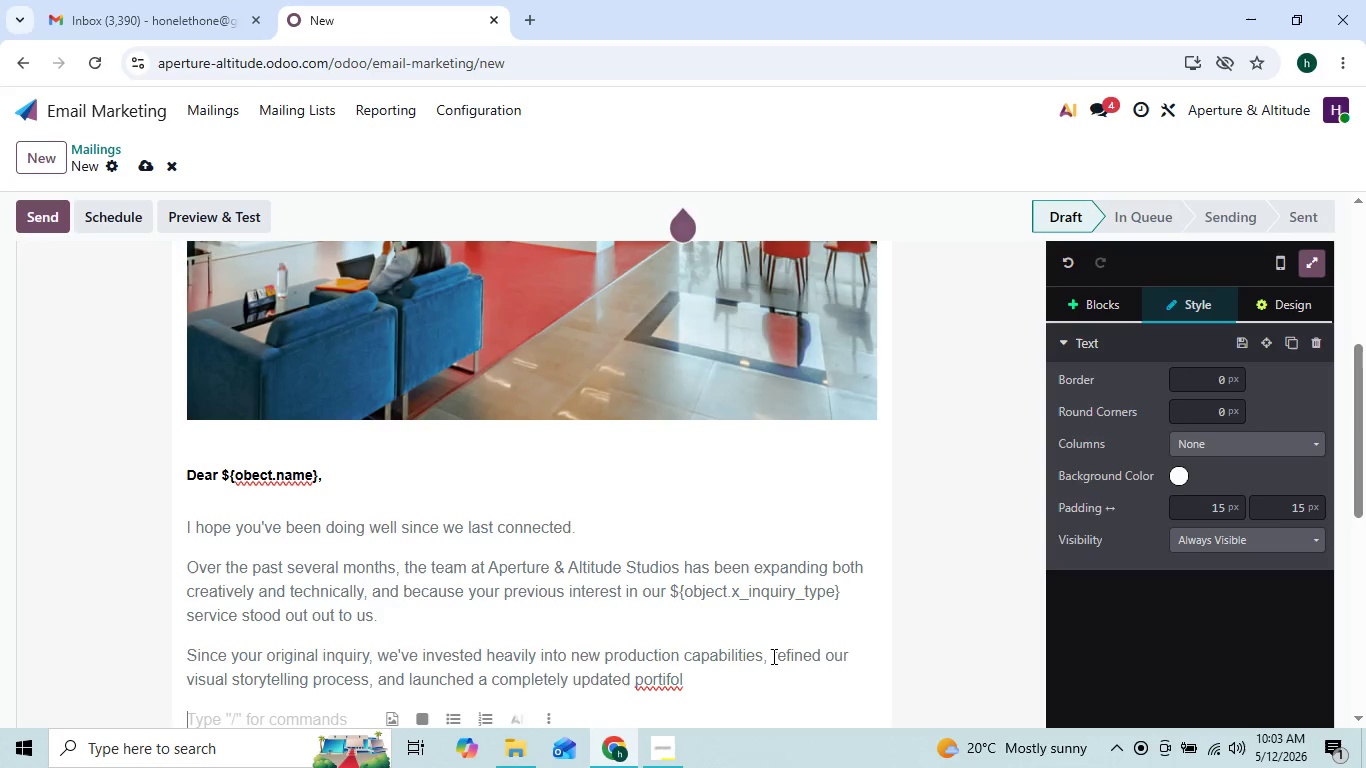 
key(ArrowLeft)
 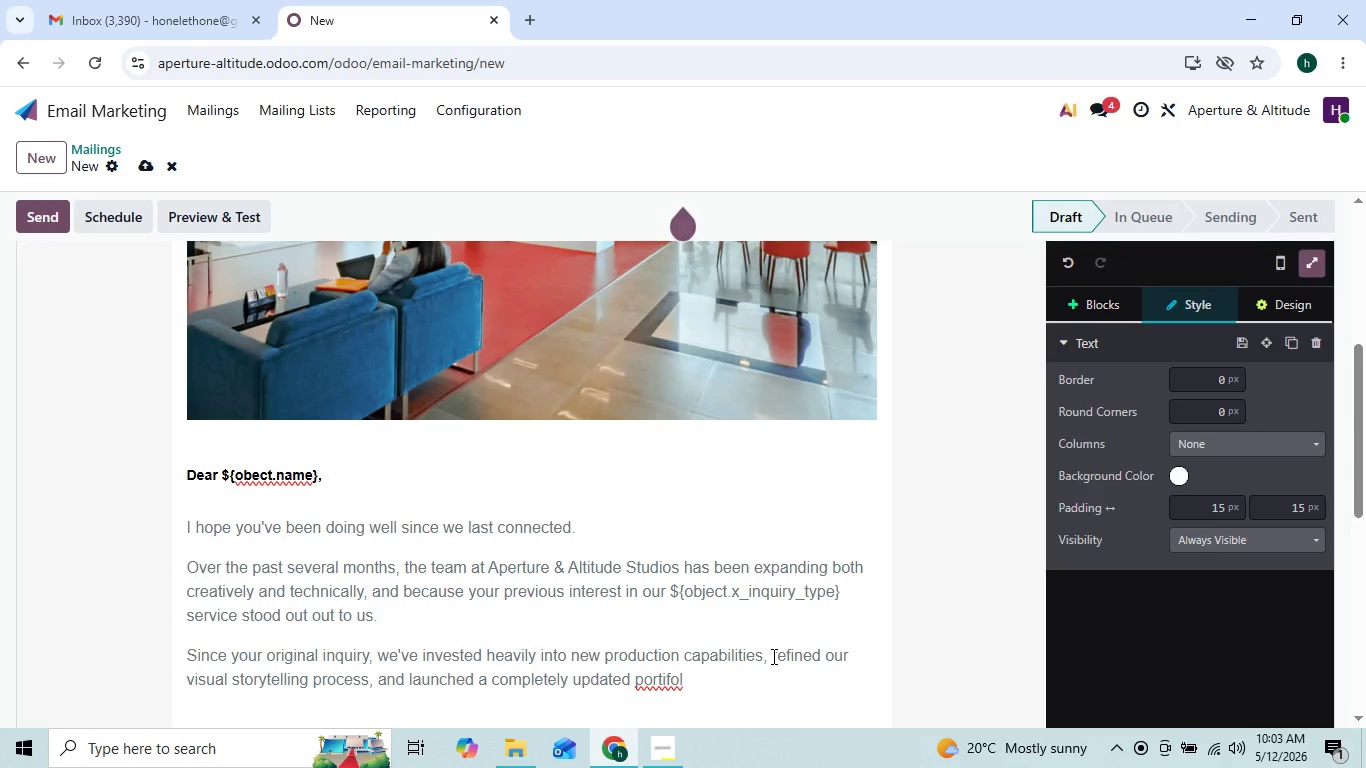 
key(ArrowLeft)
 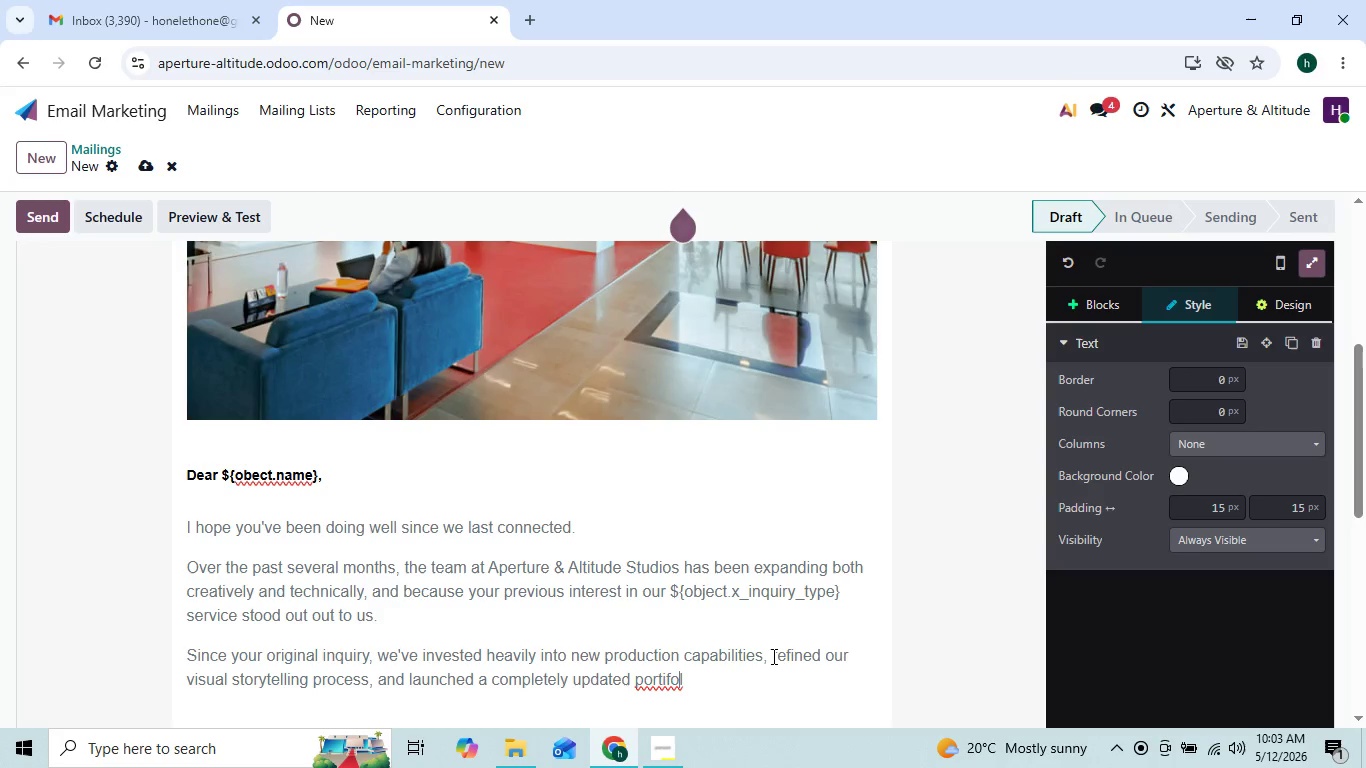 
key(ArrowLeft)
 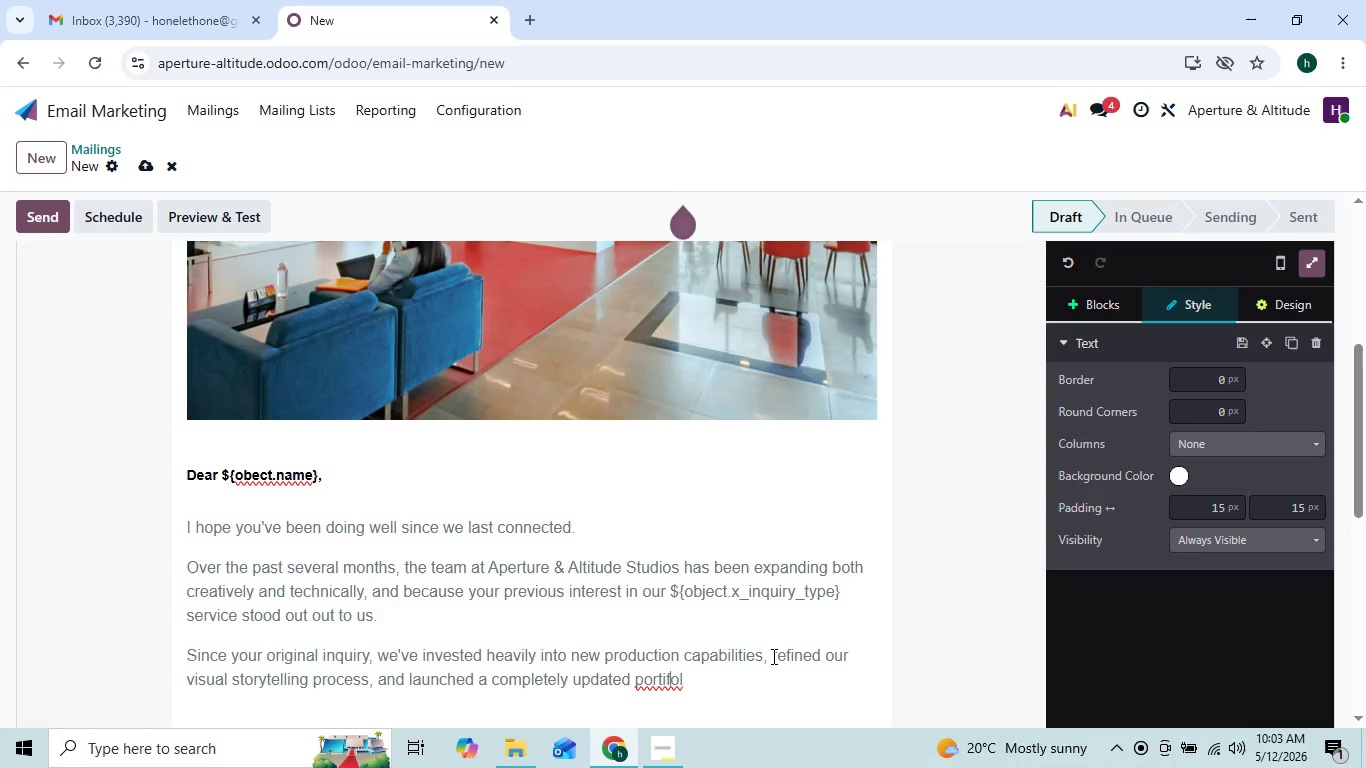 
key(ArrowLeft)
 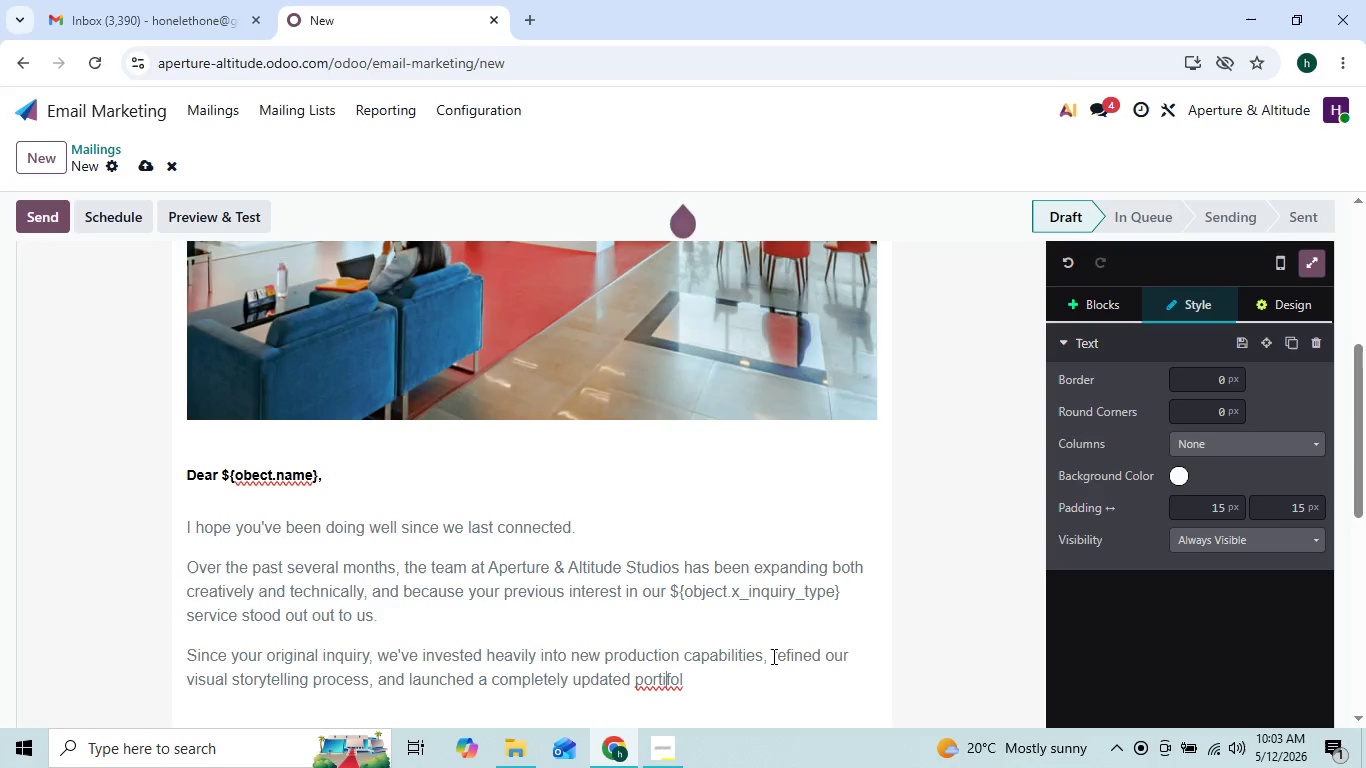 
key(ArrowRight)
 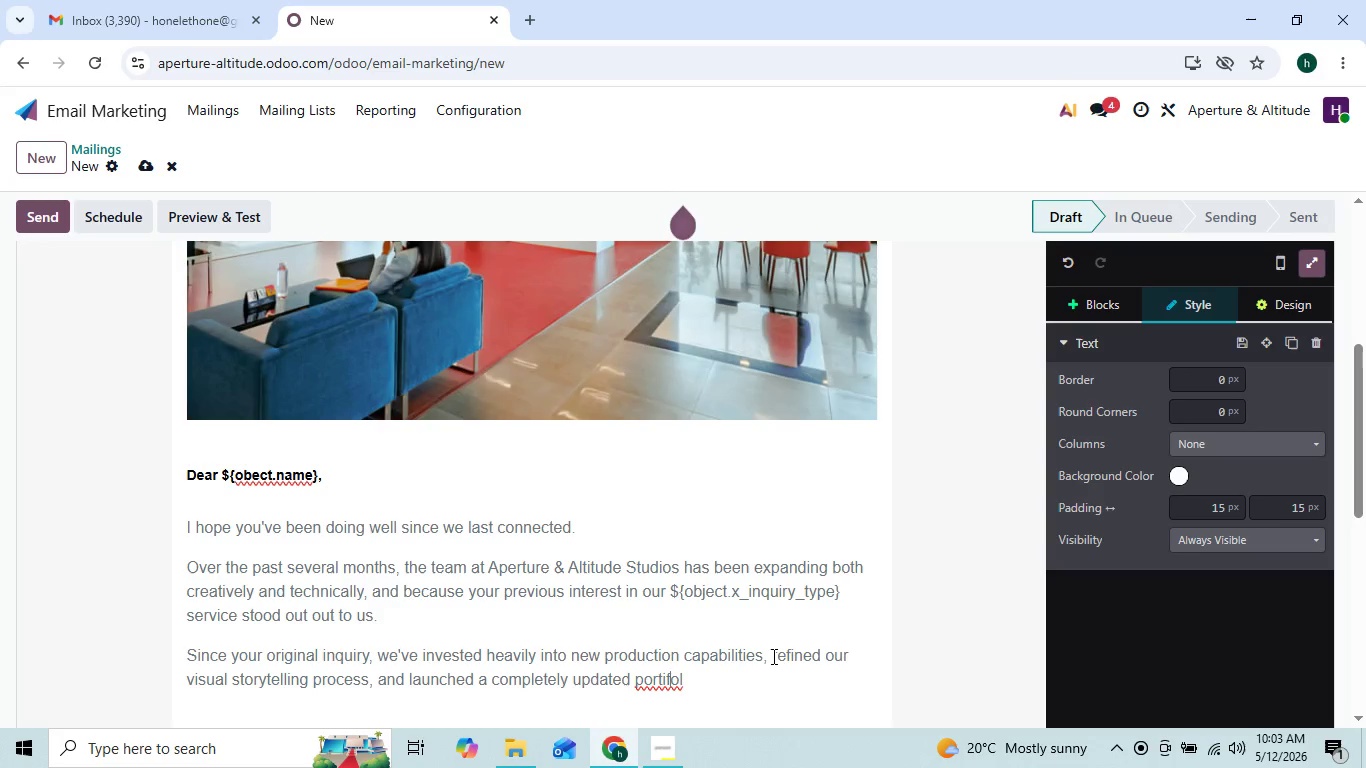 
key(ArrowRight)
 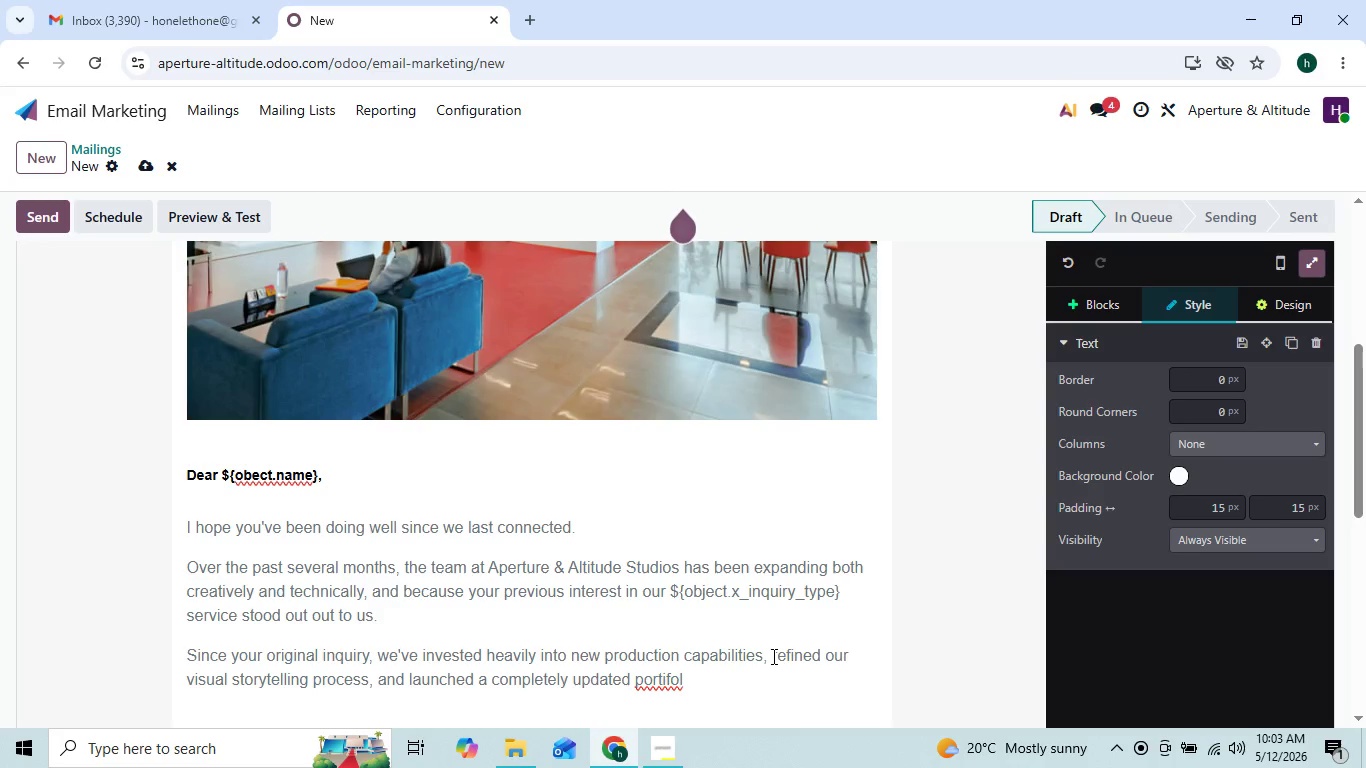 
key(ArrowLeft)
 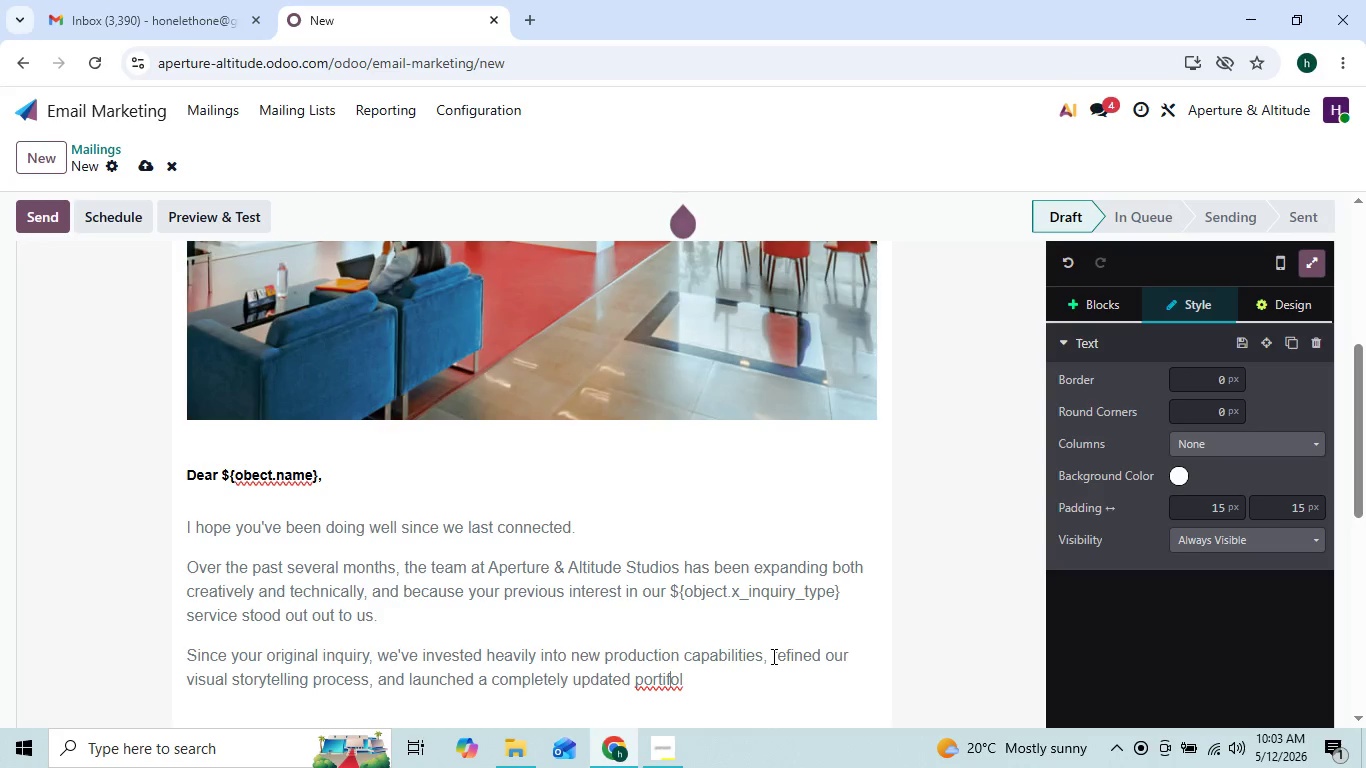 
key(ArrowRight)
 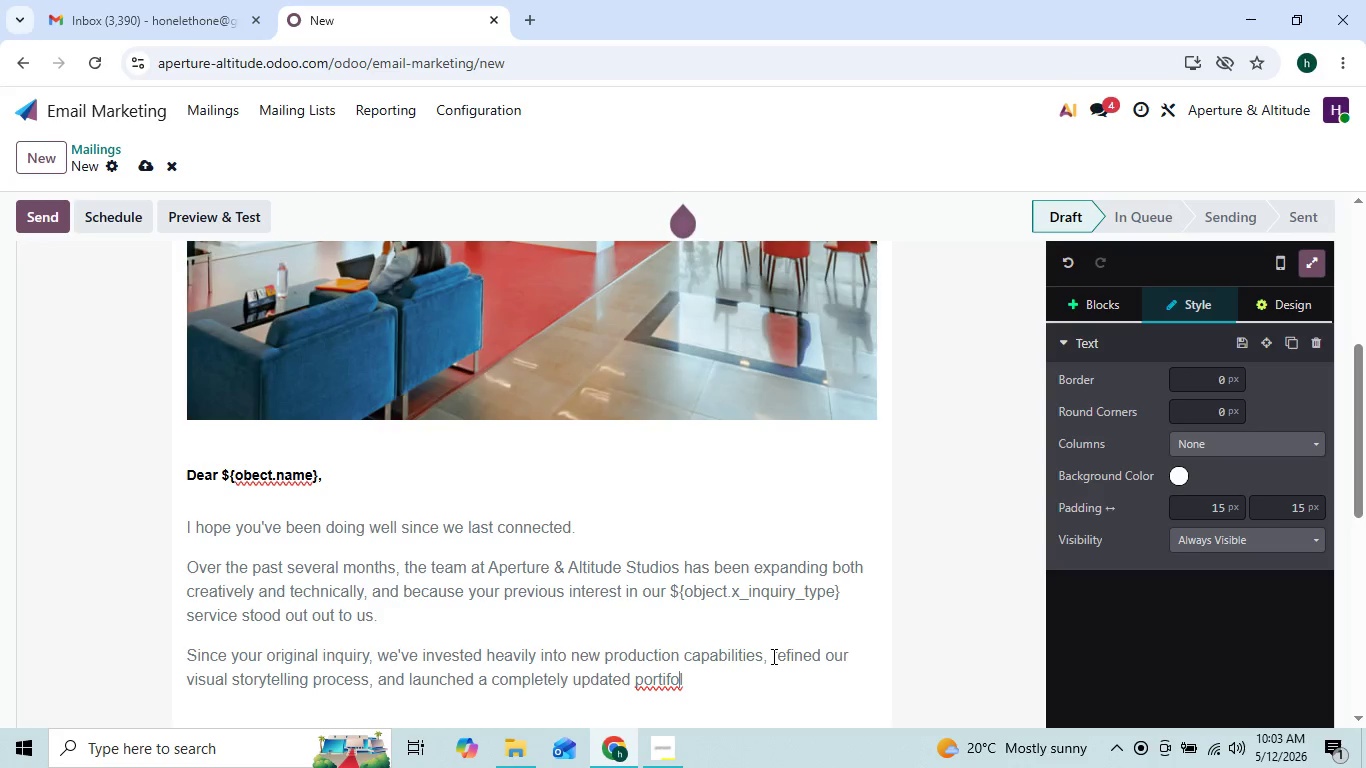 
key(ArrowRight)
 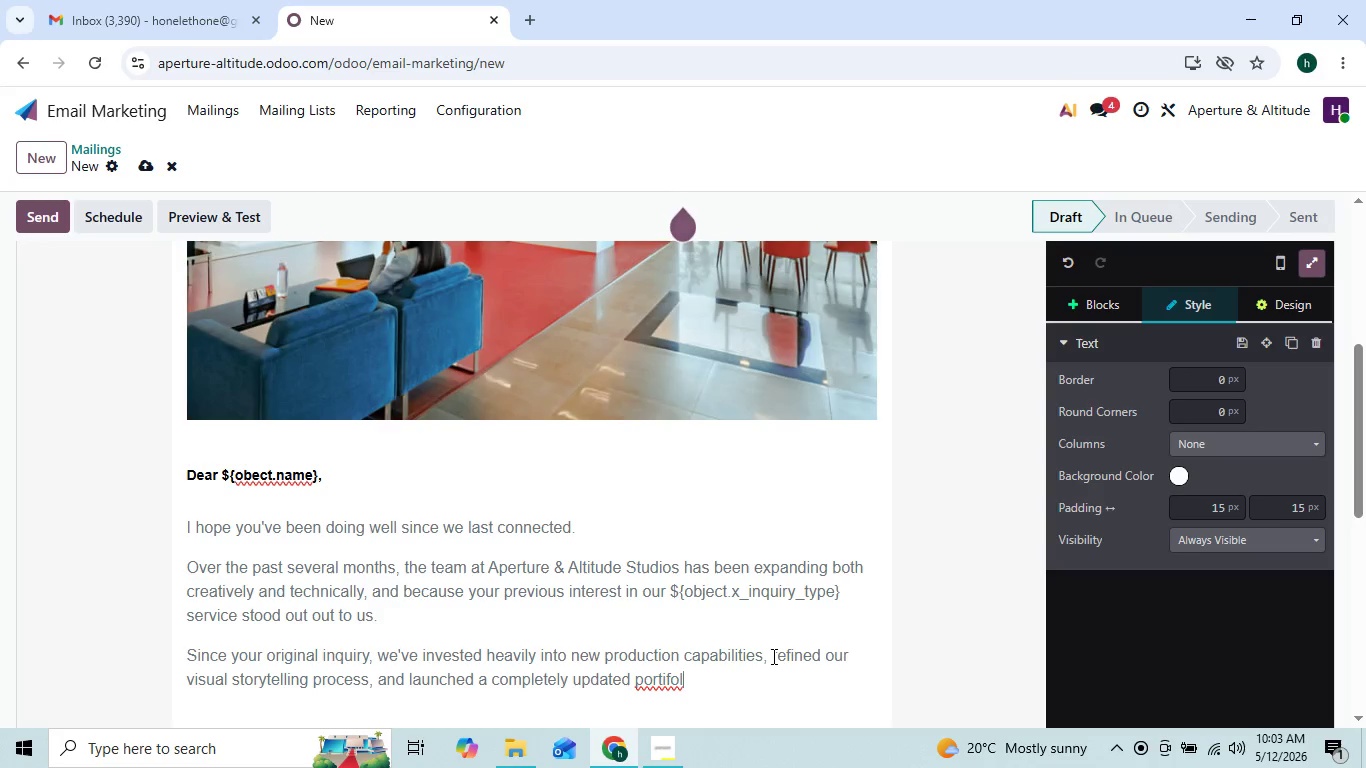 
key(Backspace)
key(Backspace)
key(Backspace)
key(Backspace)
type(folio feau)
key(Backspace)
type(turing cinematic drone footage )
key(Backspace)
type(, modern brand visuals, elevated )
 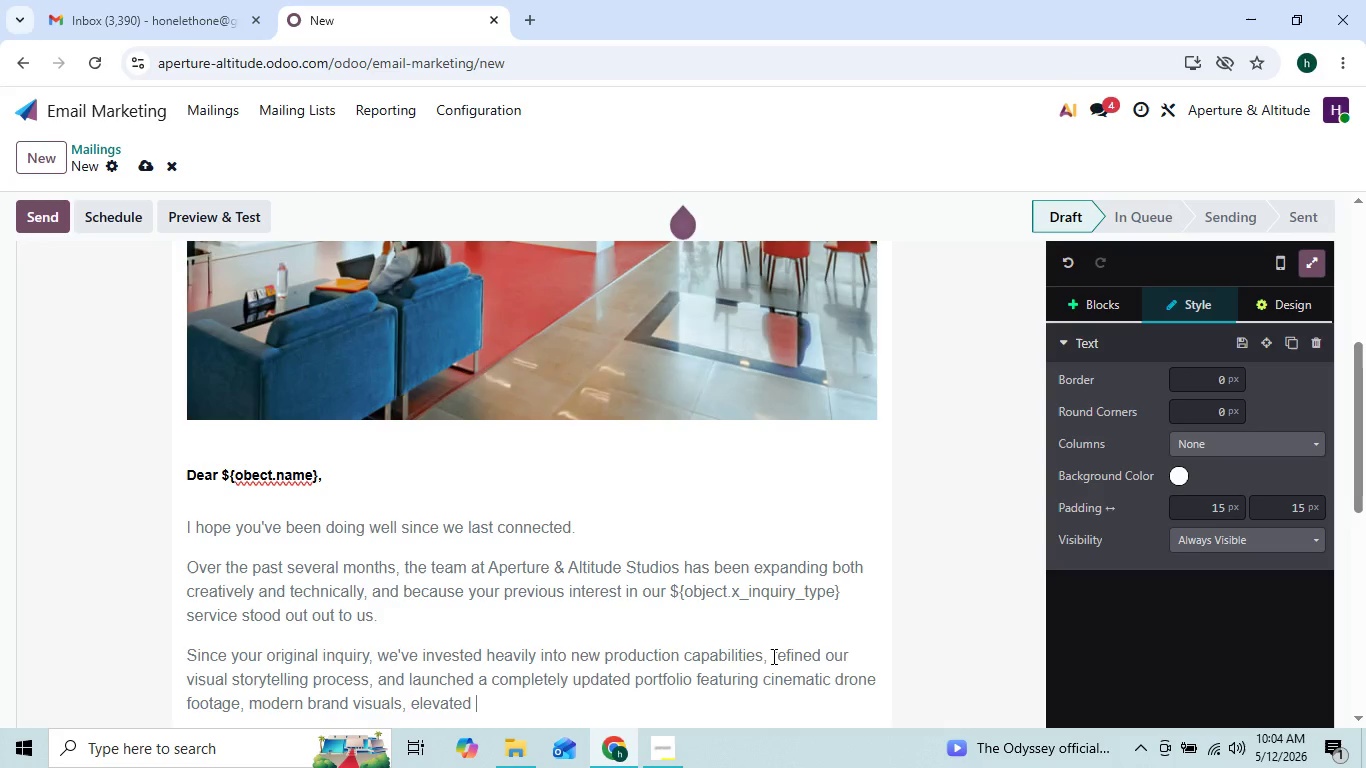 
key(ArrowLeft)
 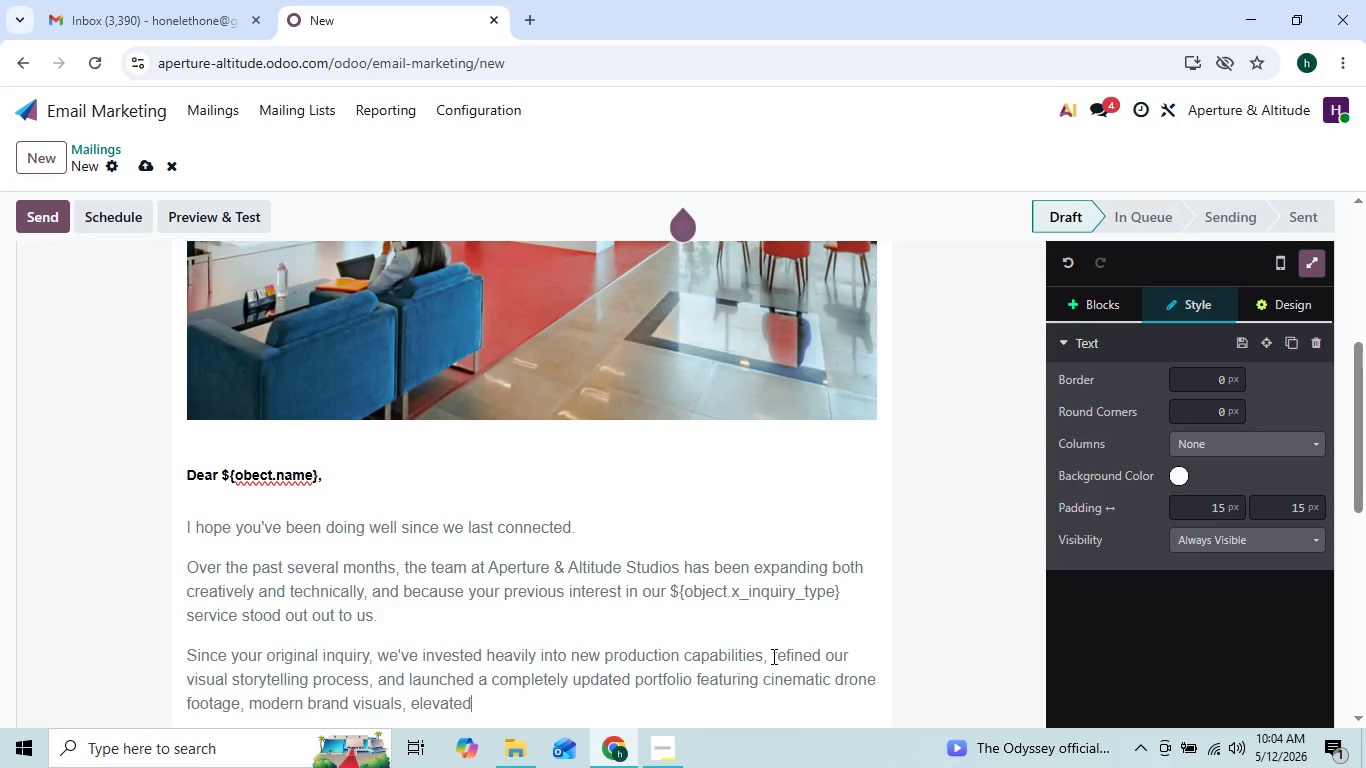 
key(ArrowLeft)
 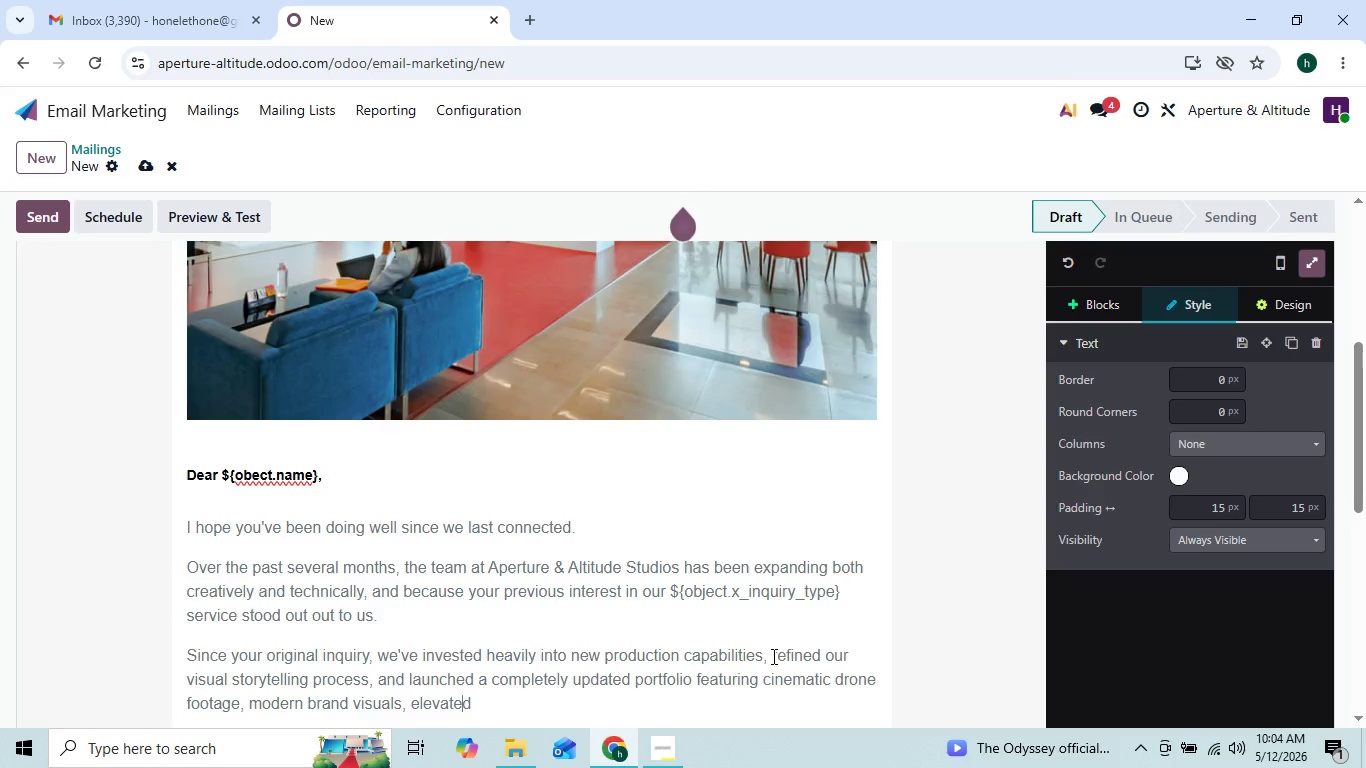 
key(ArrowLeft)
 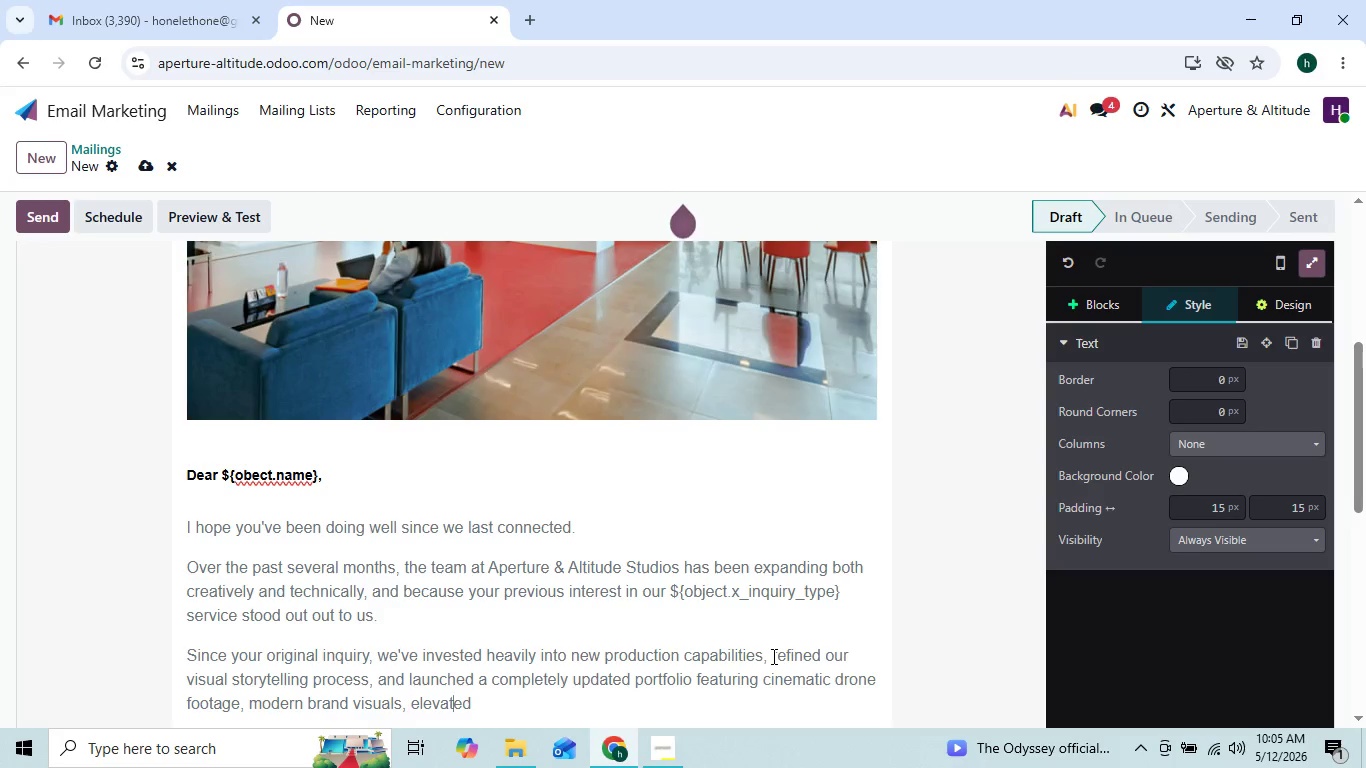 
key(ArrowLeft)
 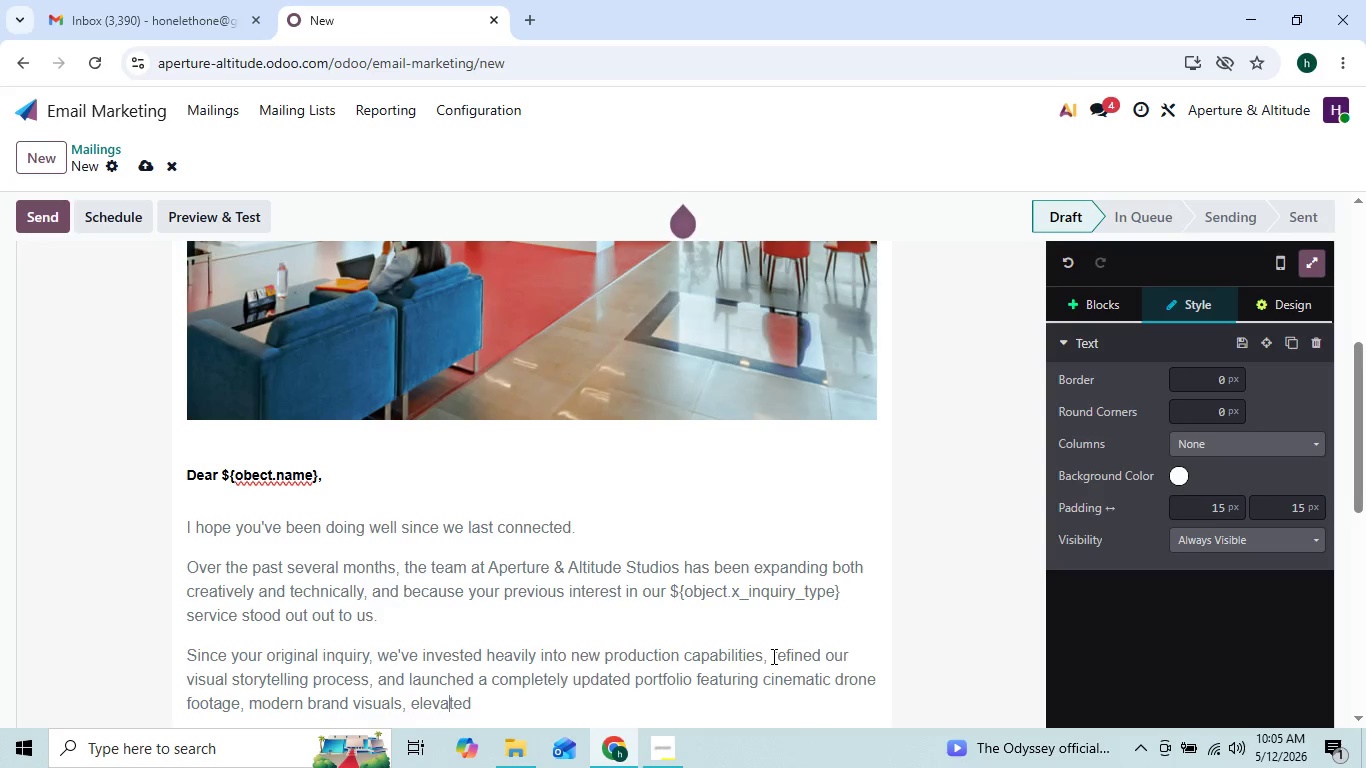 
key(ArrowLeft)
 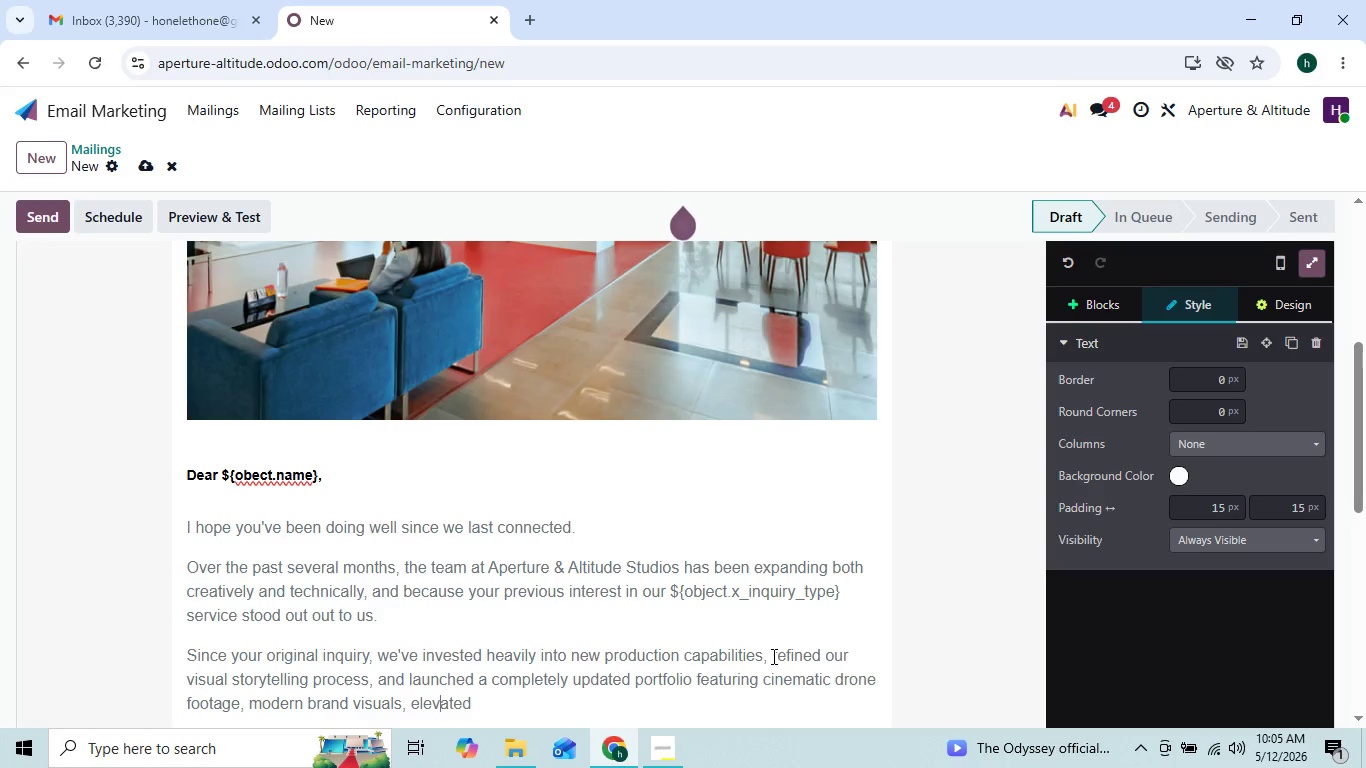 
key(ArrowLeft)
 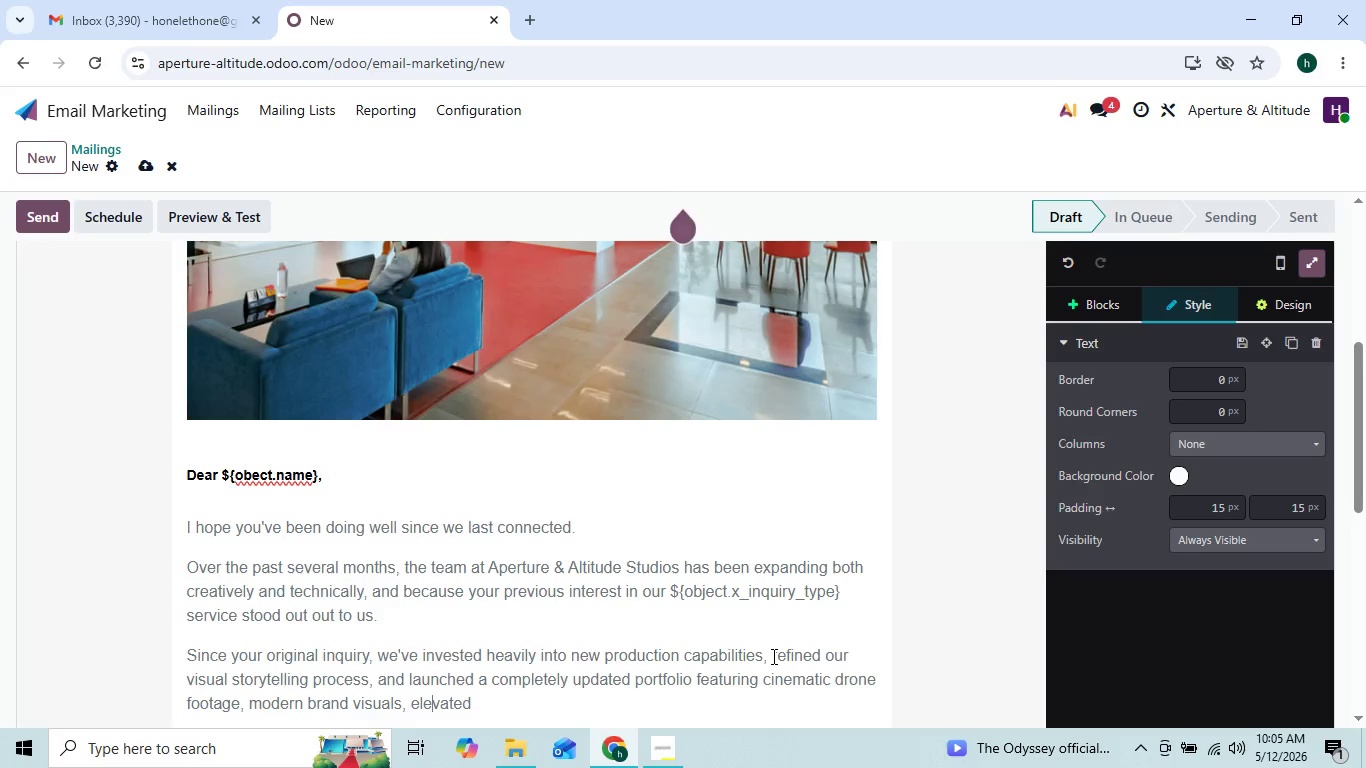 
key(ArrowLeft)
 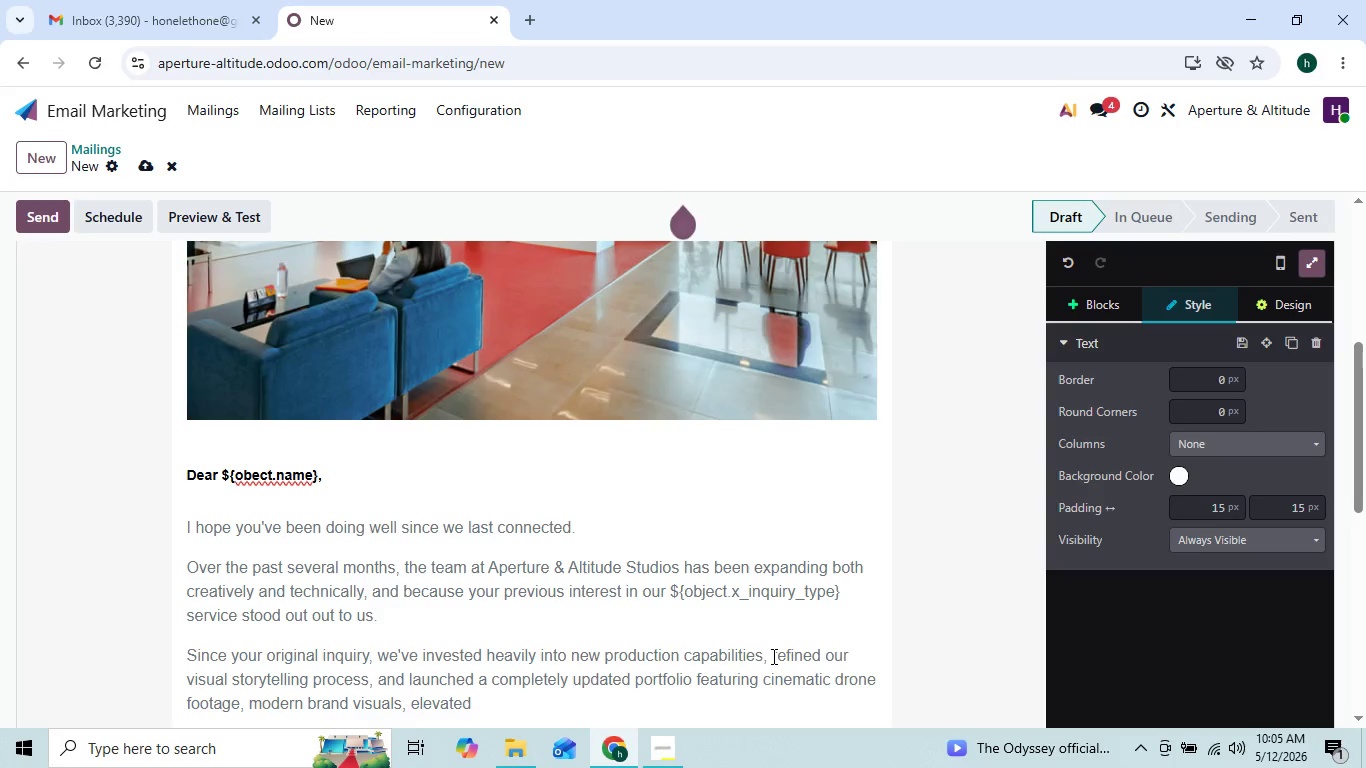 
key(ArrowRight)
 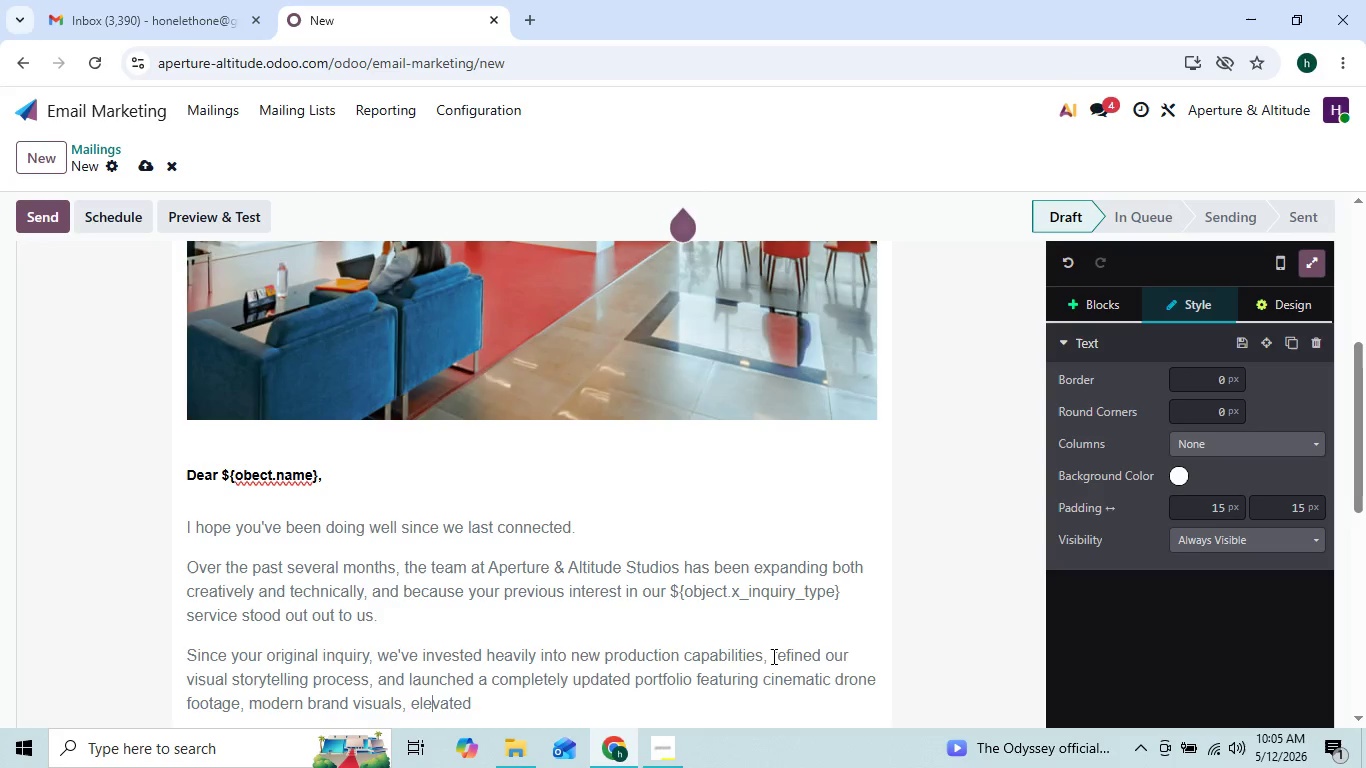 
key(ArrowRight)
 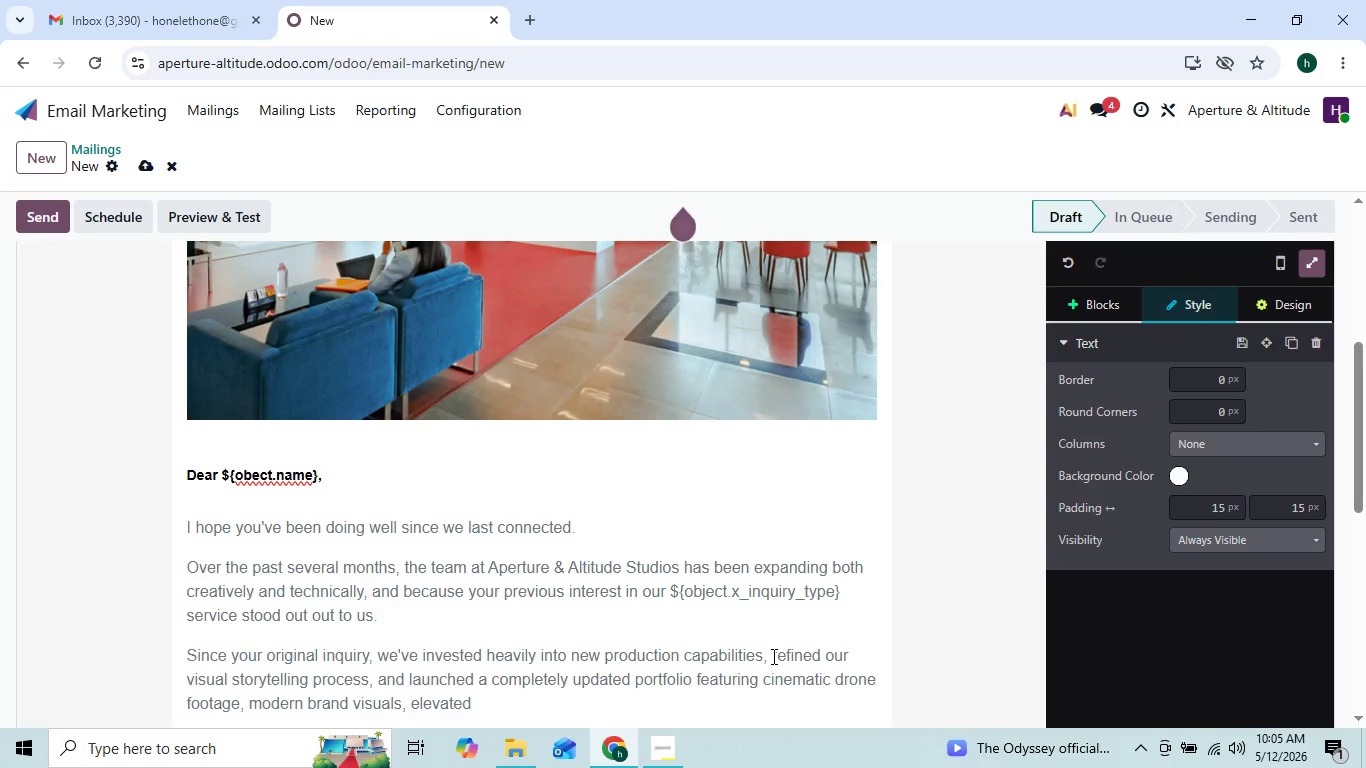 
key(ArrowLeft)
 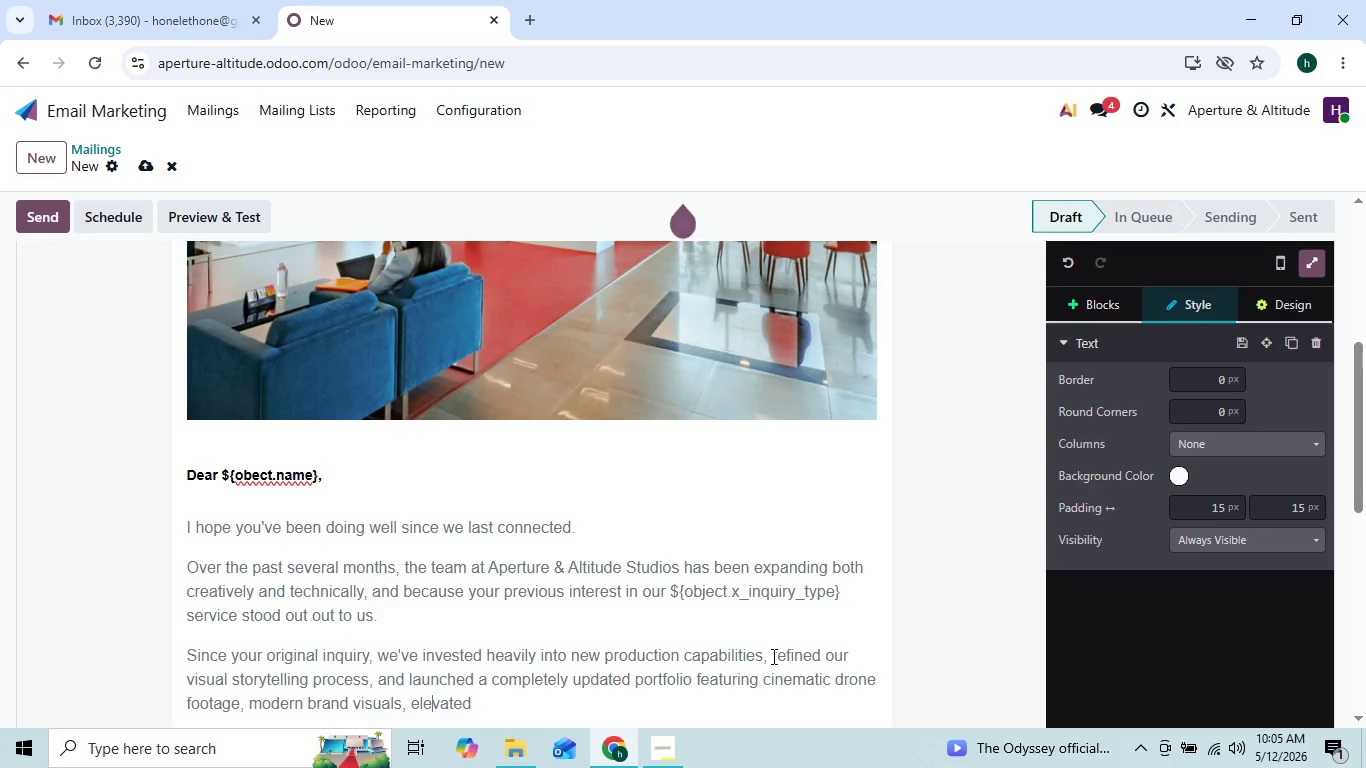 
key(ArrowLeft)
 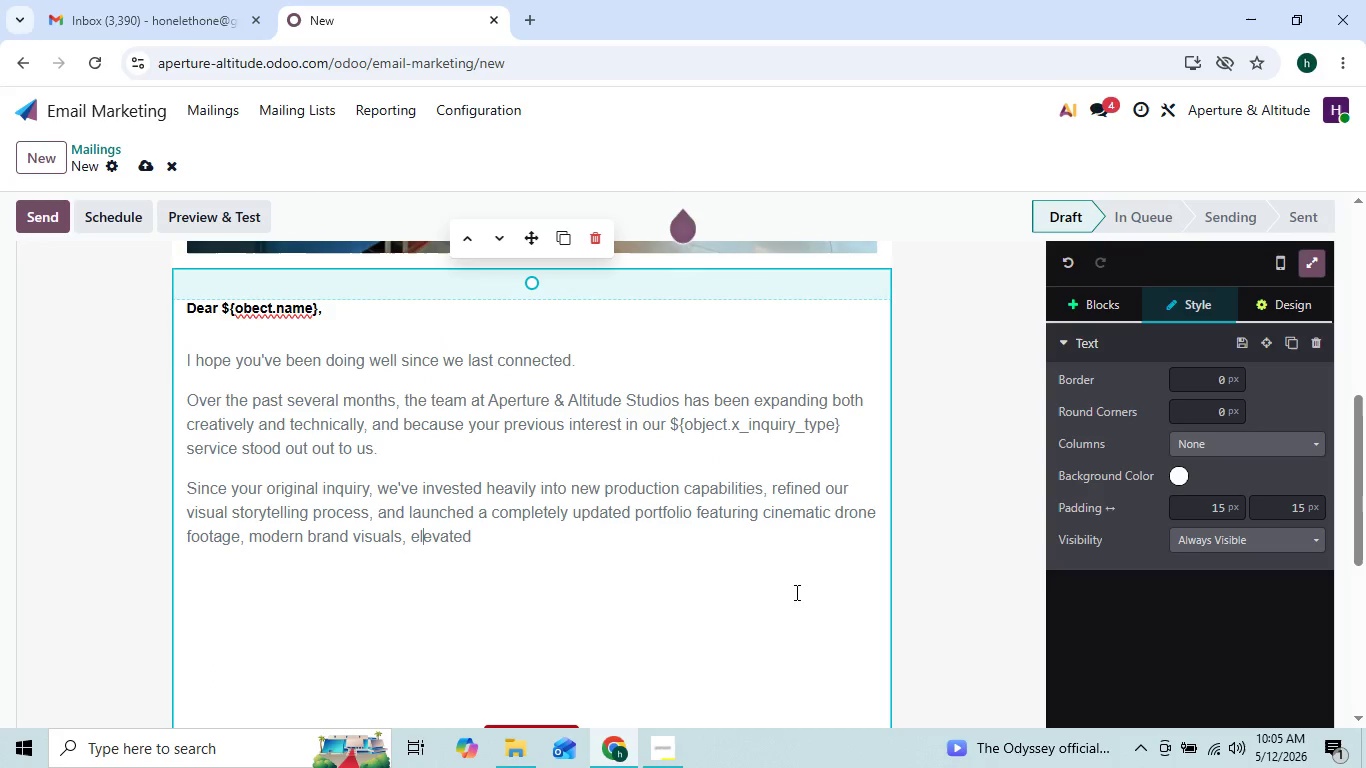 
left_click([526, 547])
 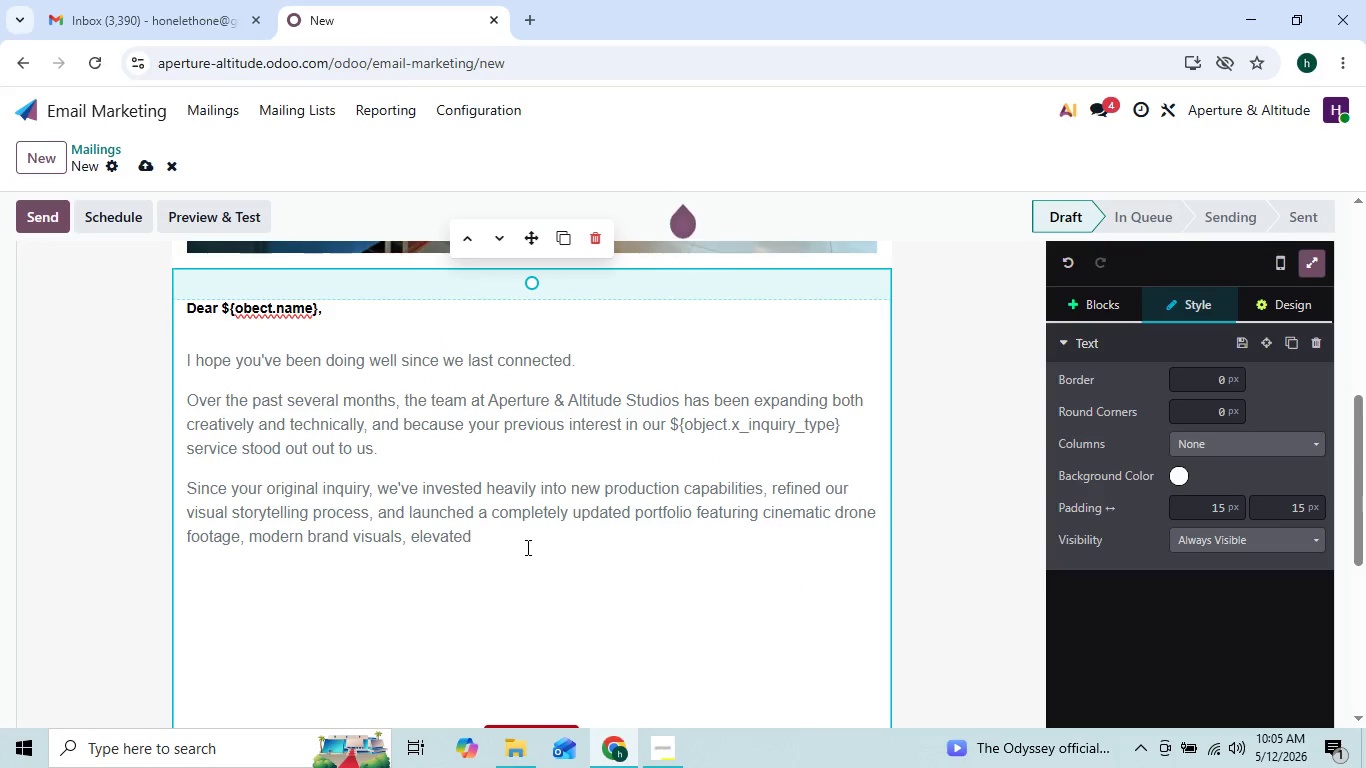 
key(ArrowLeft)
 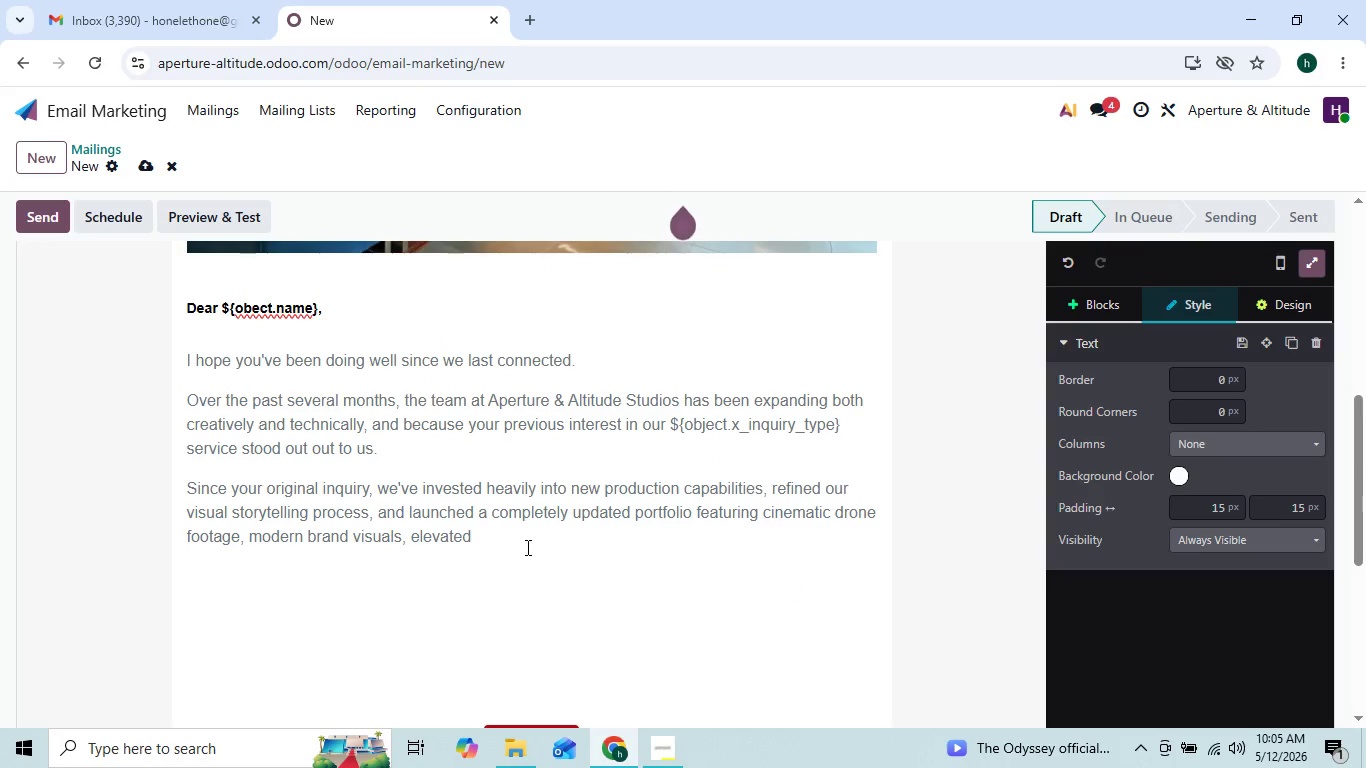 
key(ArrowRight)
 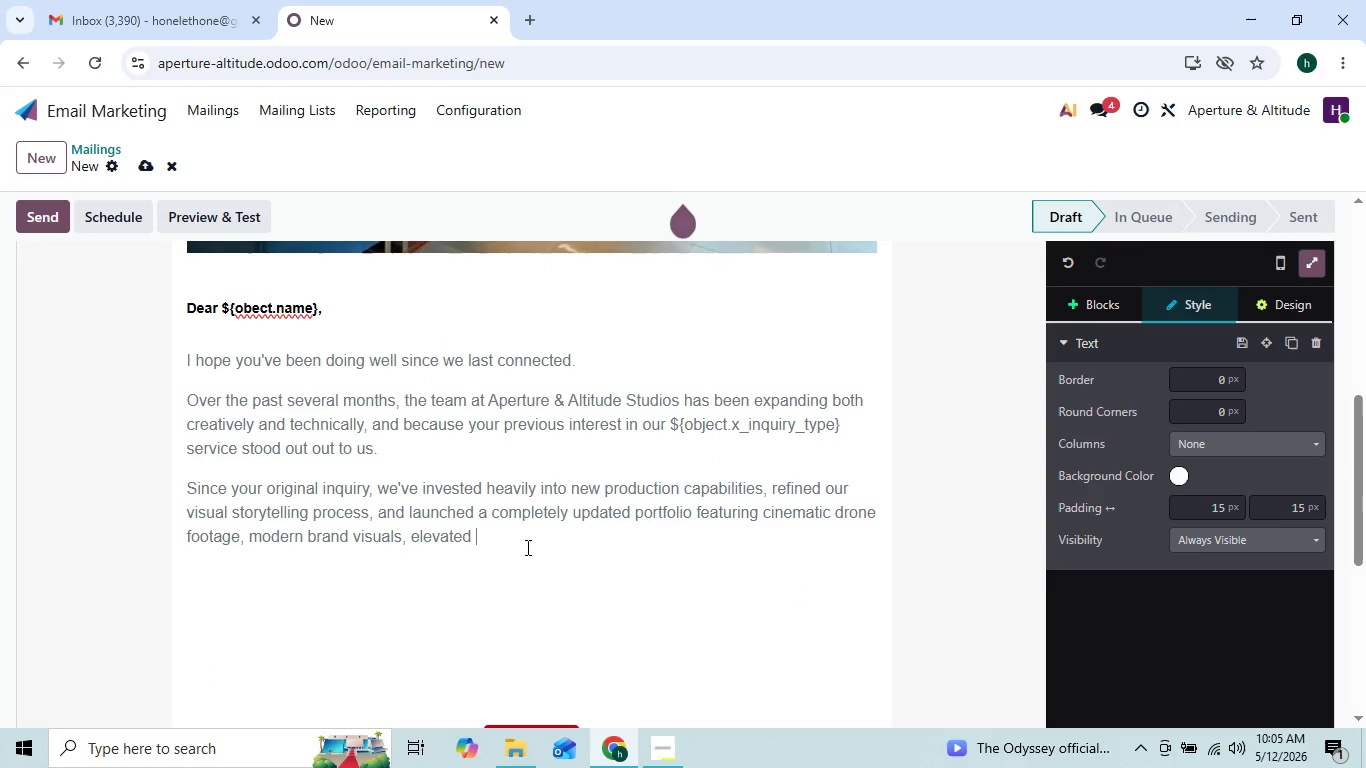 
key(ArrowLeft)
 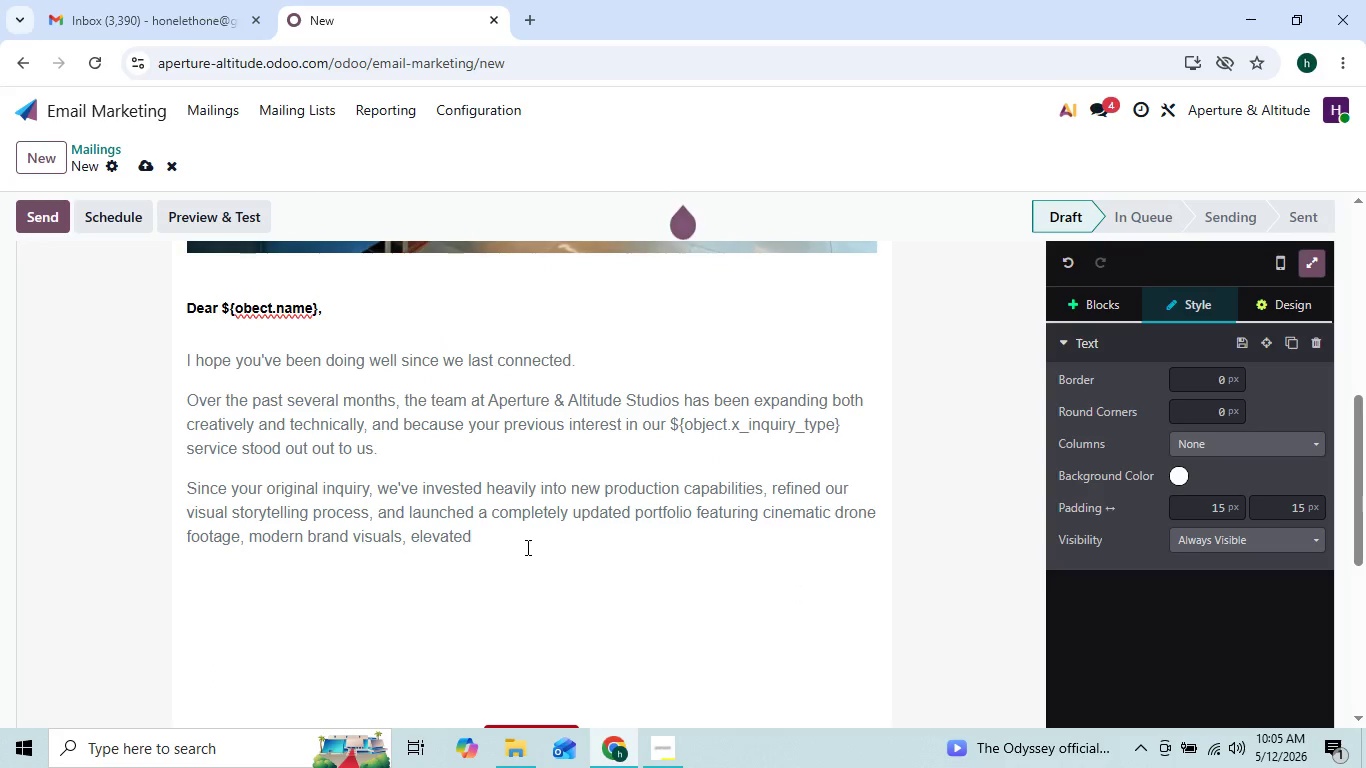 
key(Space)
 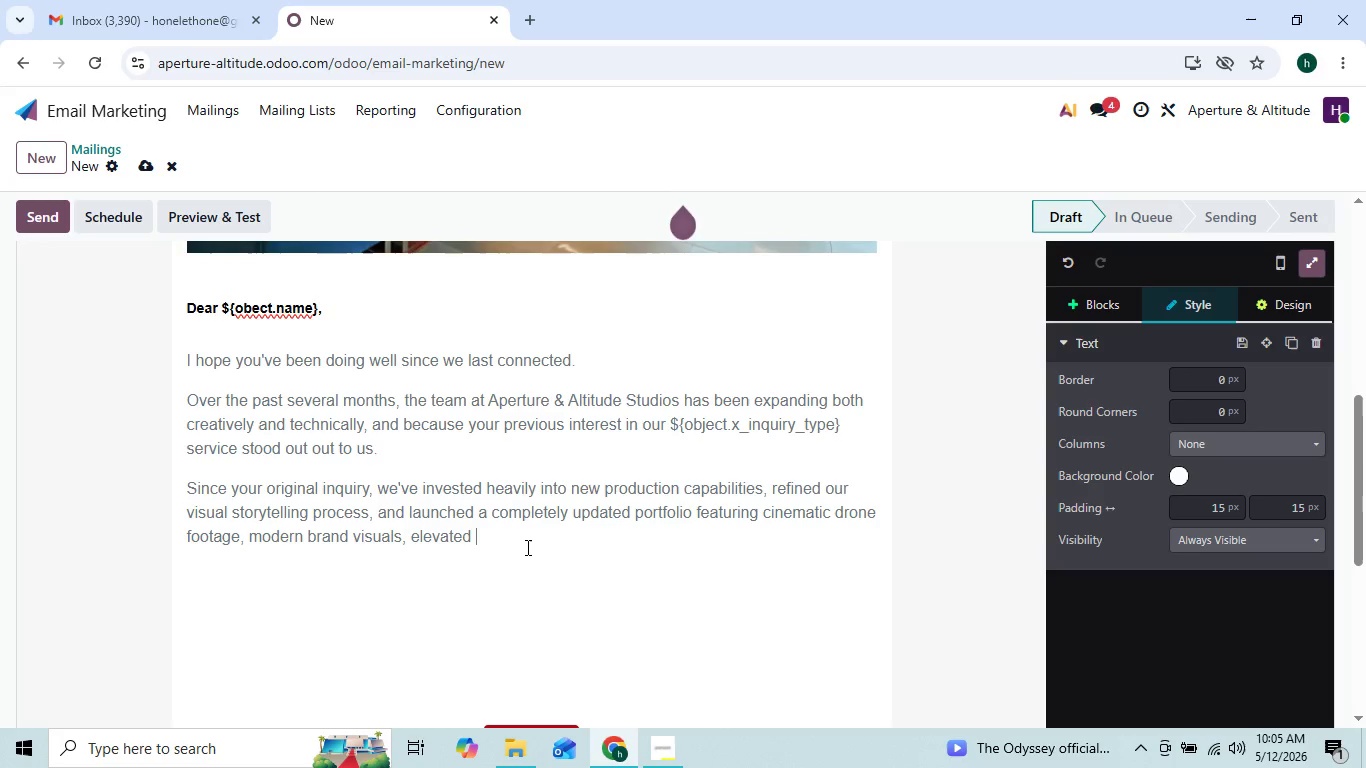 
type(pro)
 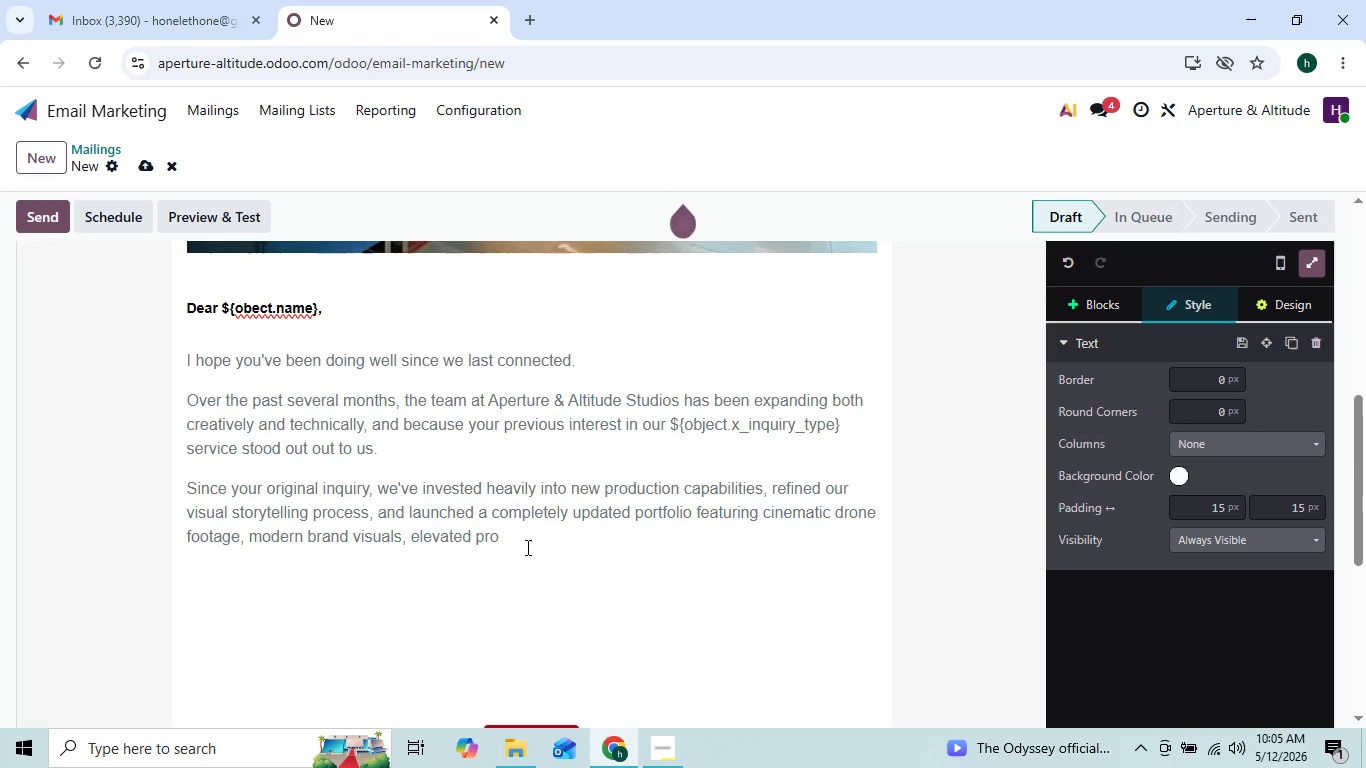 
type(duct )
 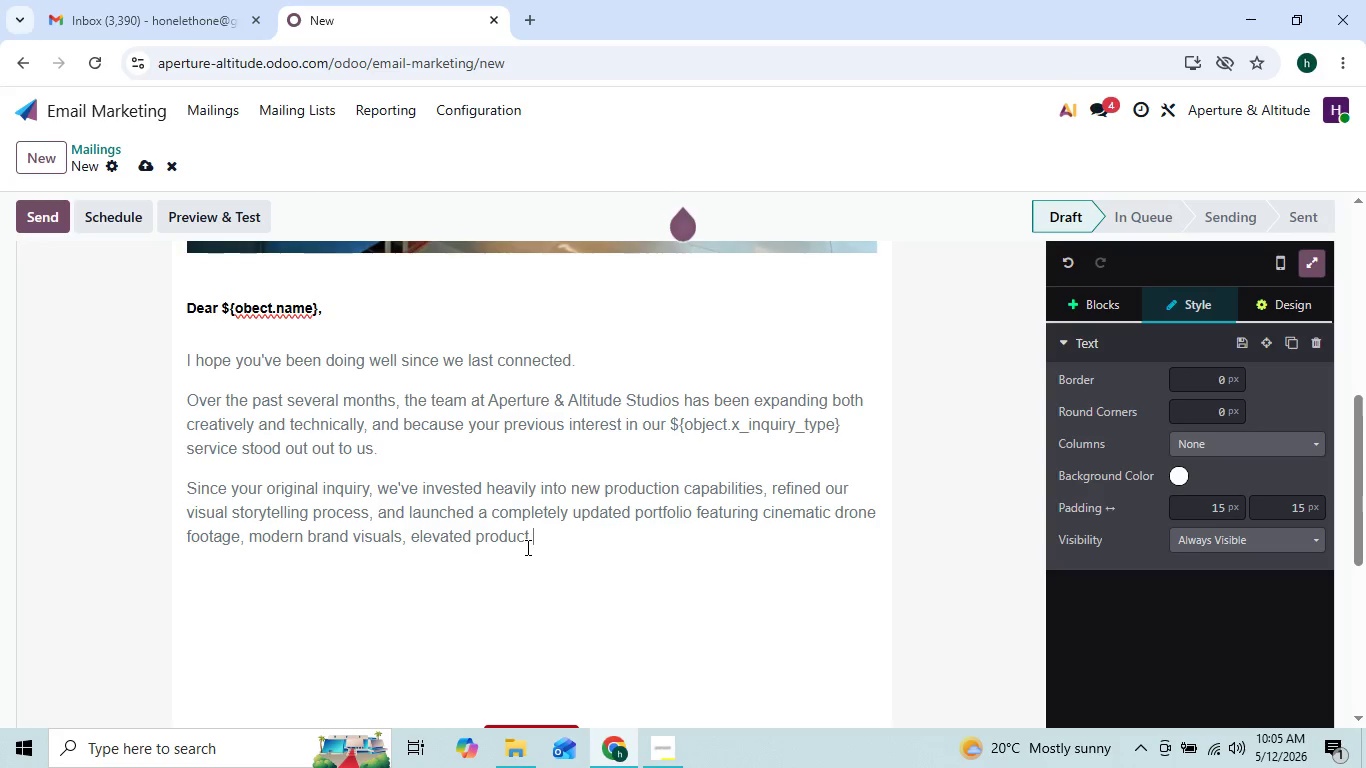 
type(cam)
 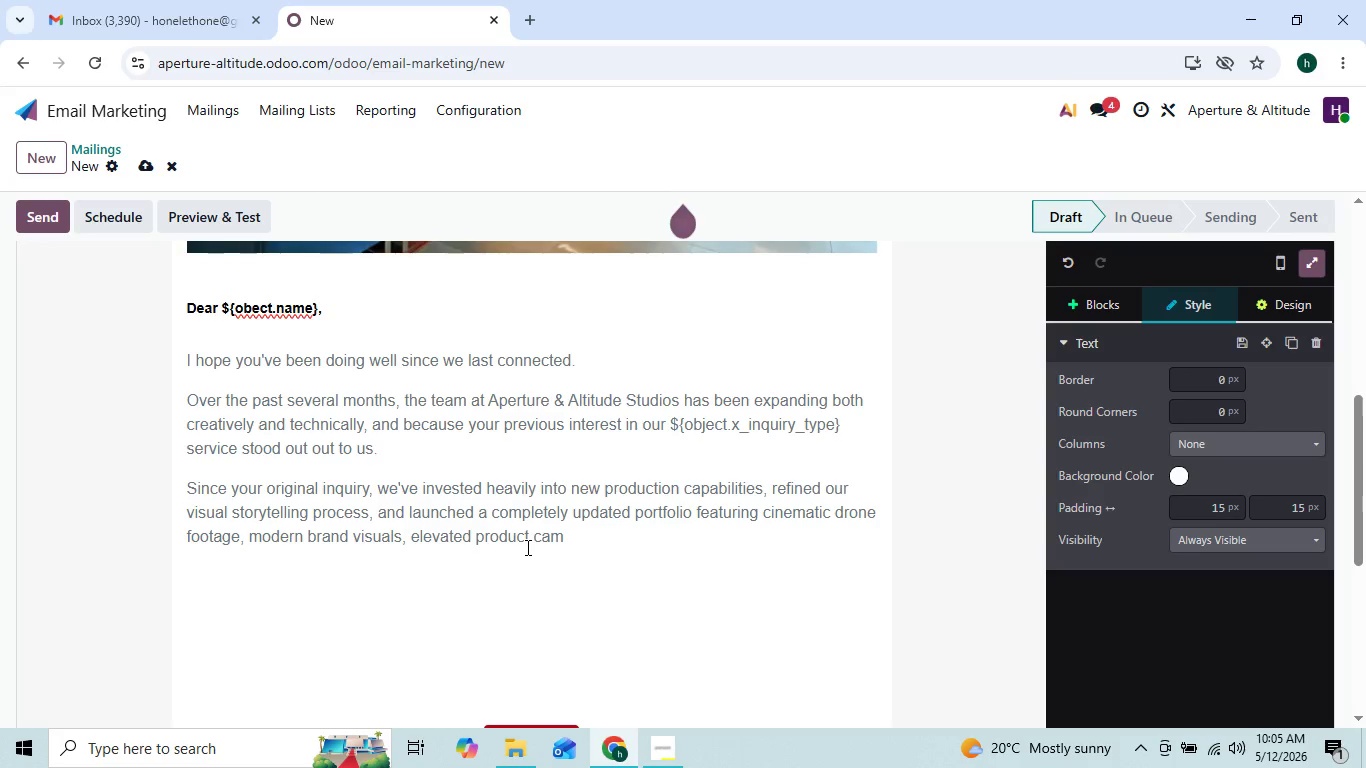 
key(ArrowLeft)
 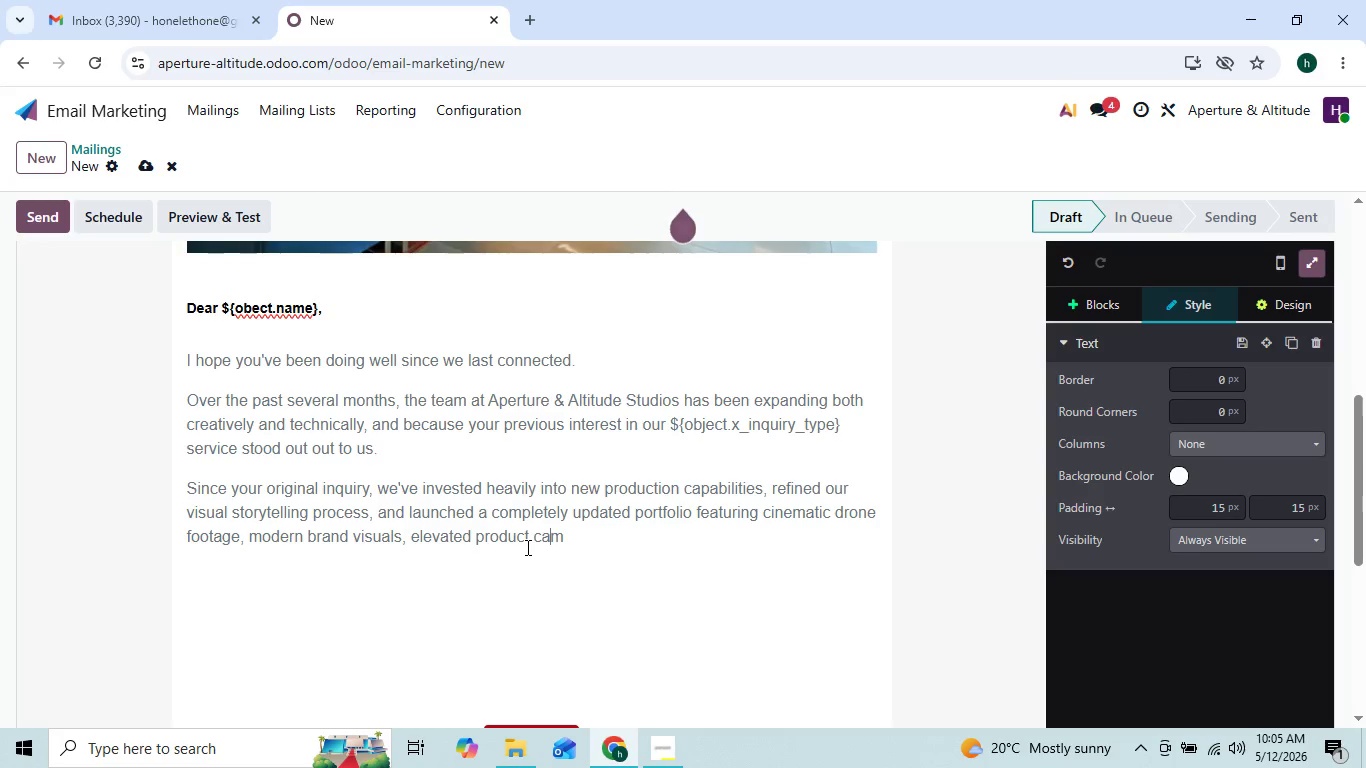 
key(ArrowRight)
 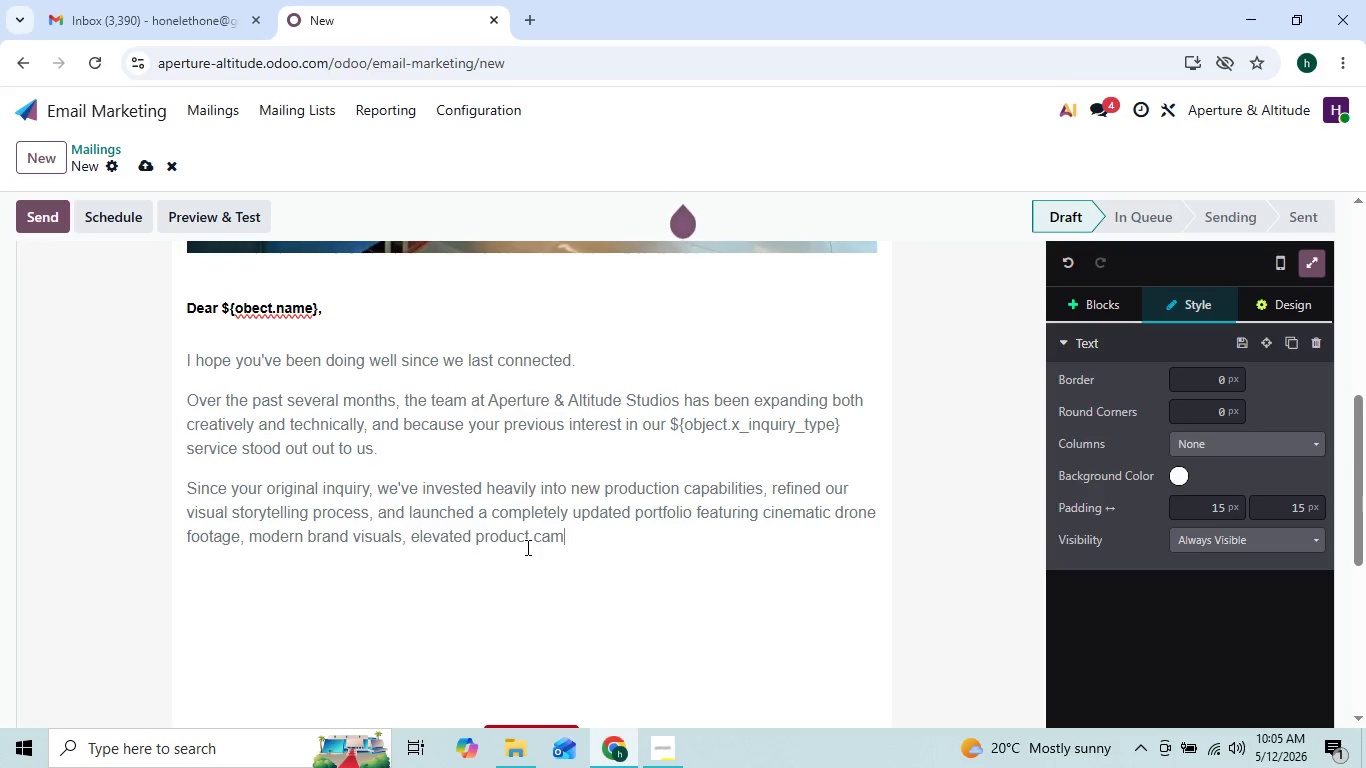 
key(P)
 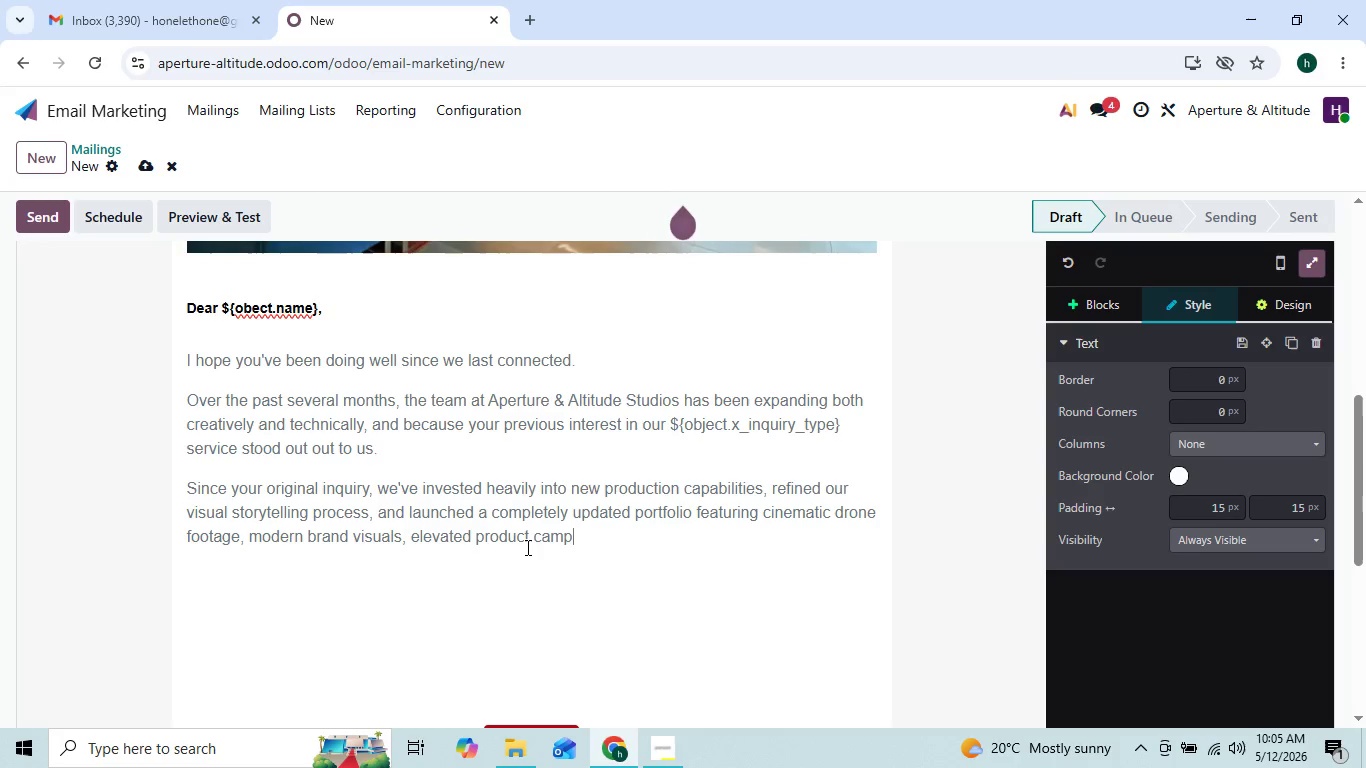 
type(aigns)
 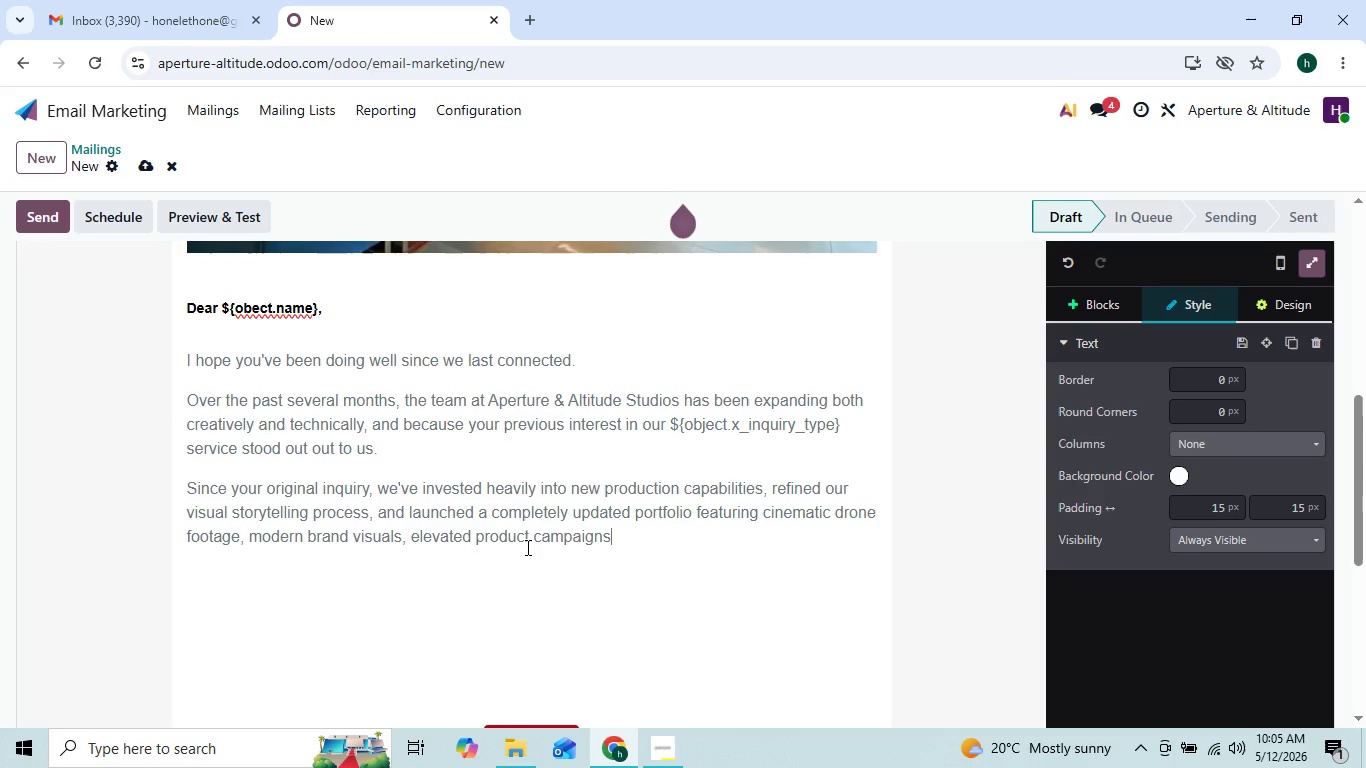 
type(, and executive pory)
key(Backspace)
key(Backspace)
 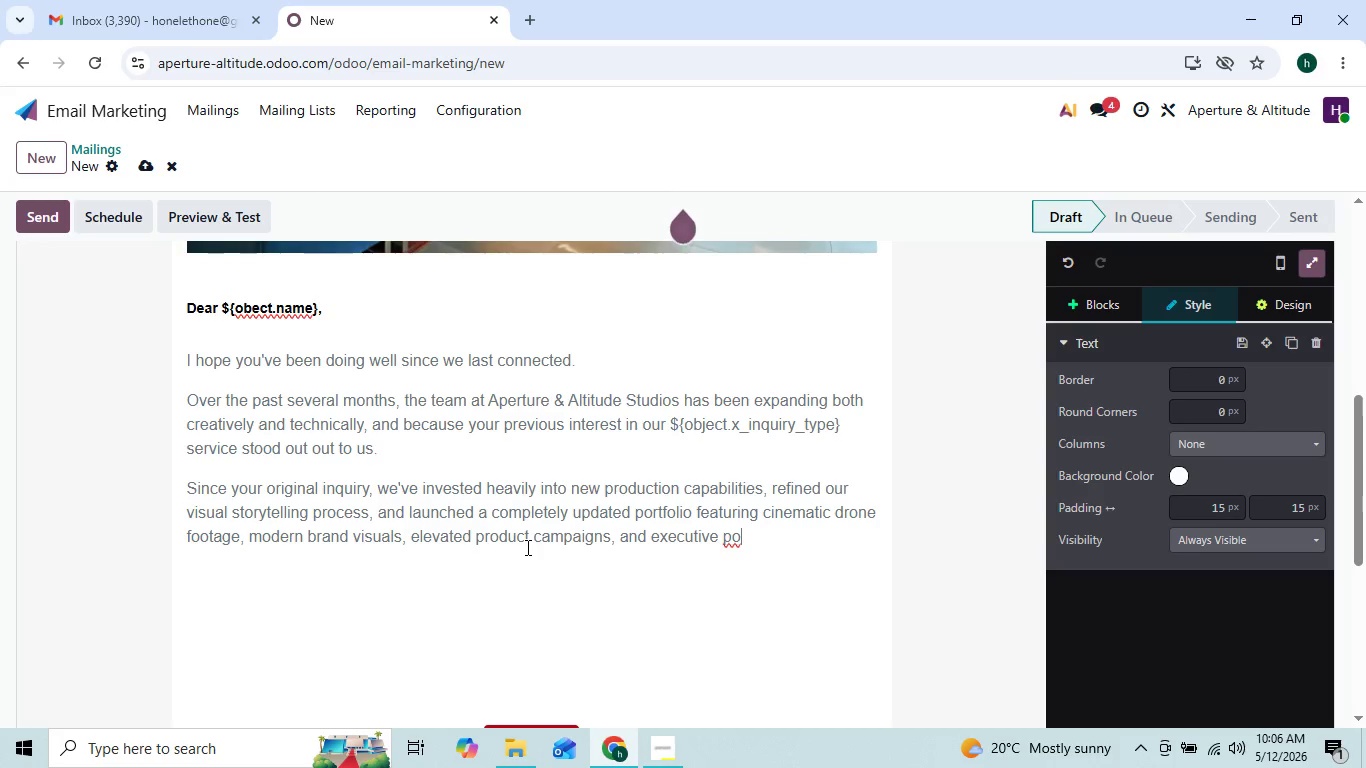 
type(rtrait sessions designed specifically for growing businesses and creat)
 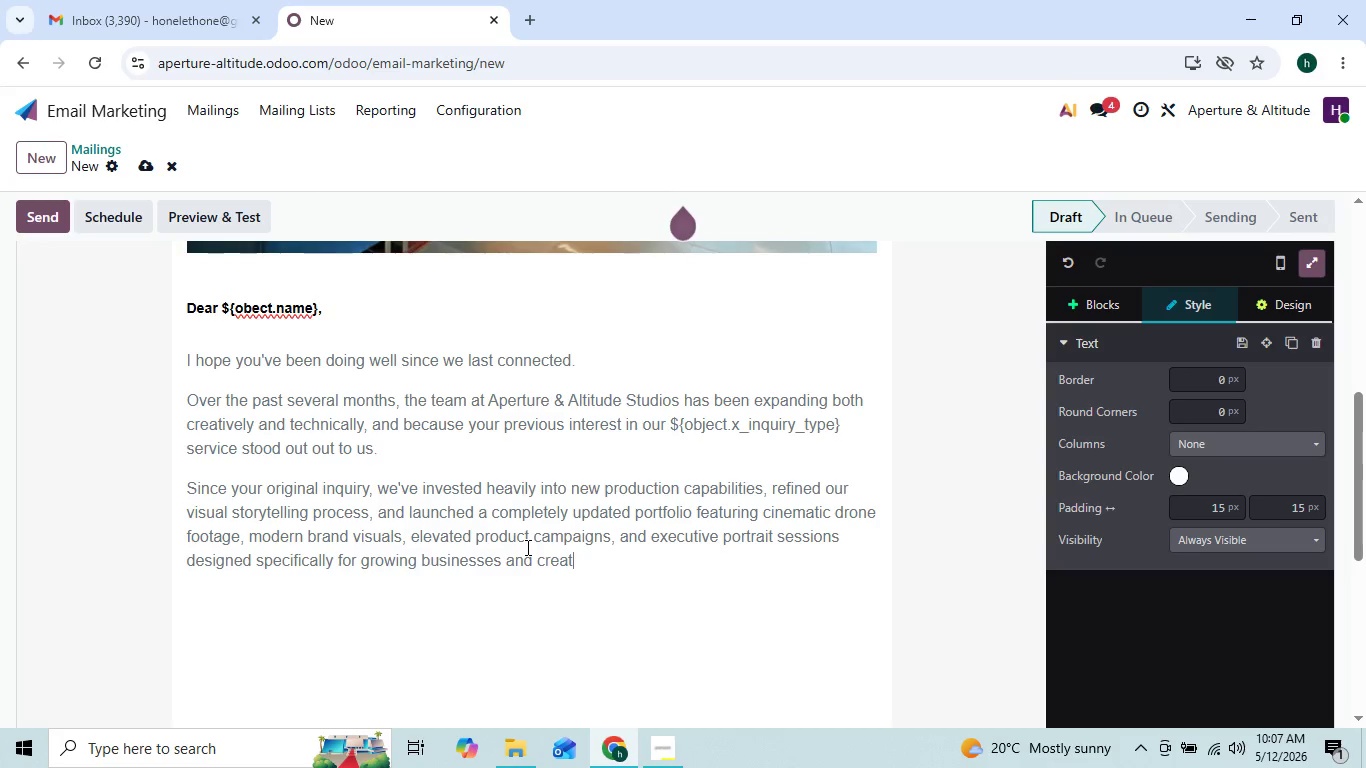 
type(ive professionals.)
 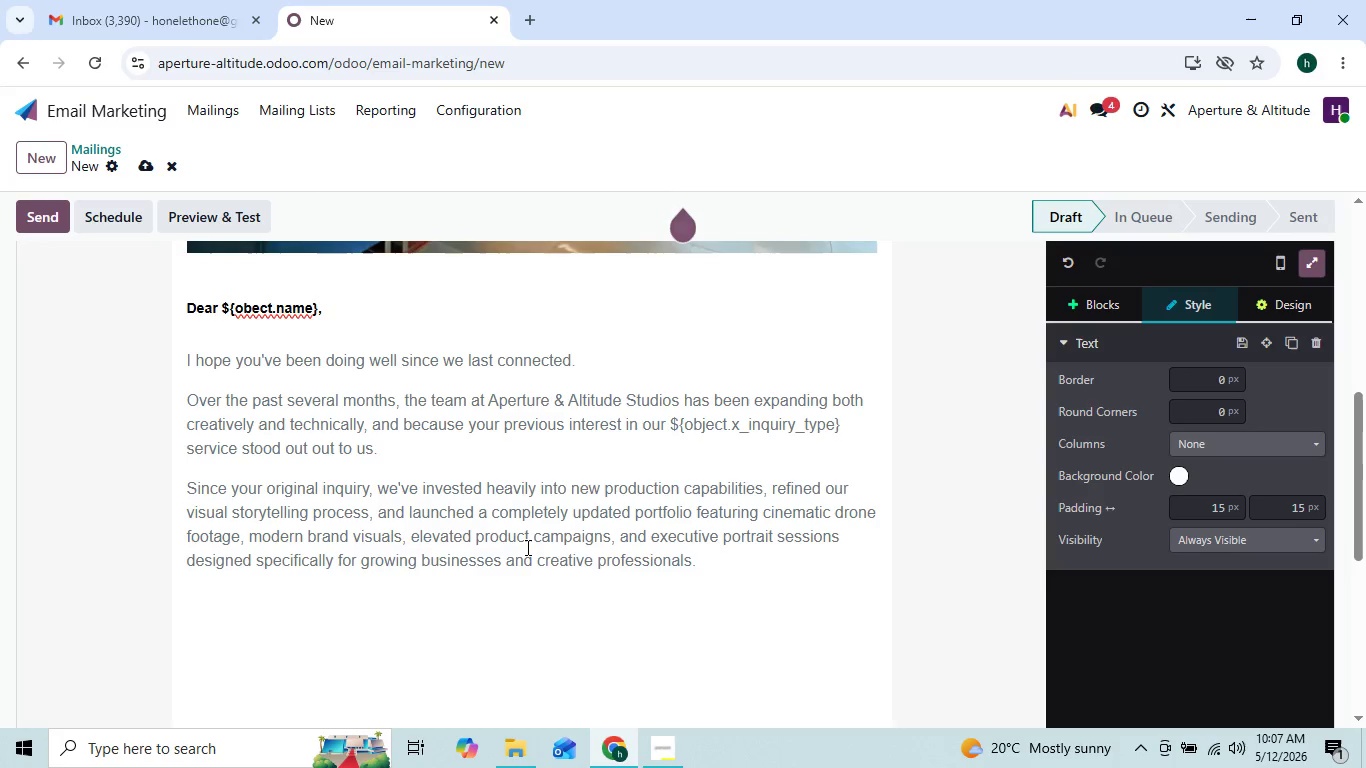 
key(Enter)
 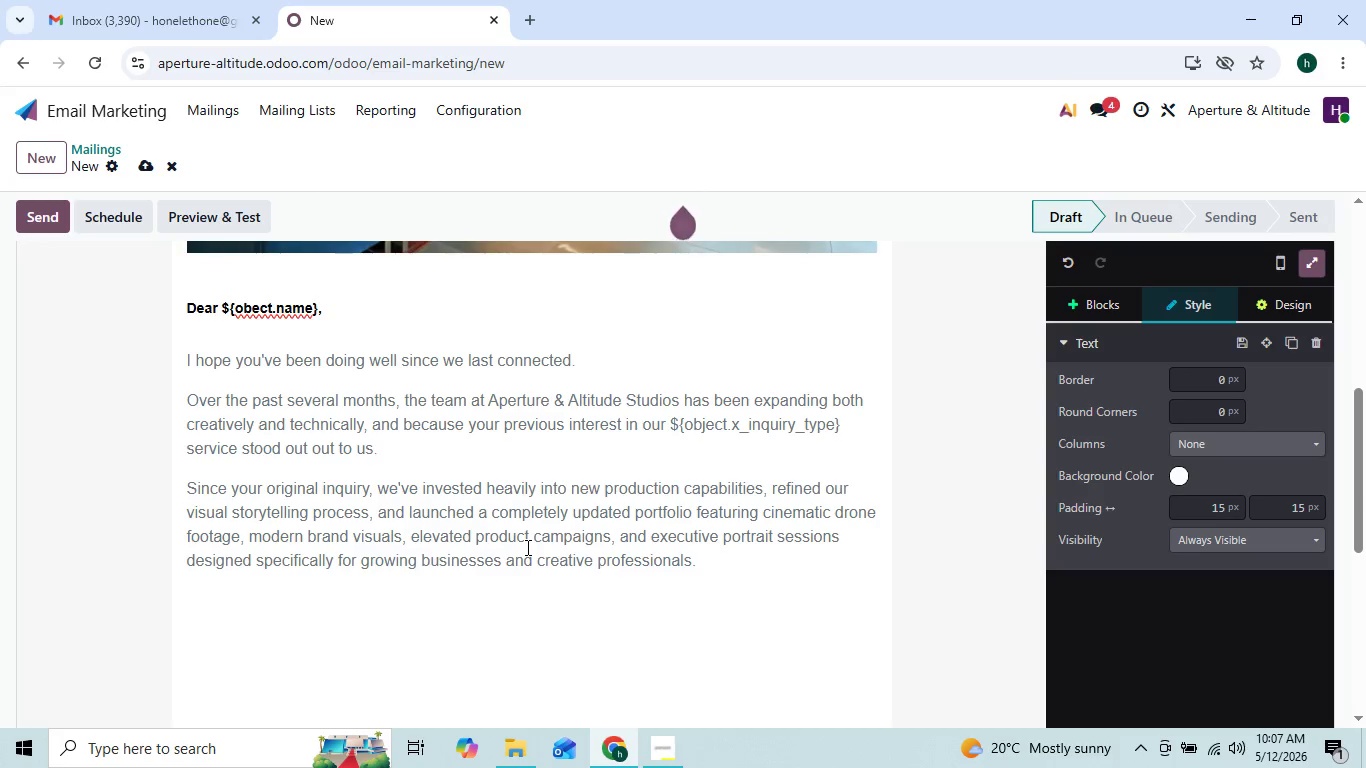 
type(One thing we've[Insert] noticed in today's market is that audi)
 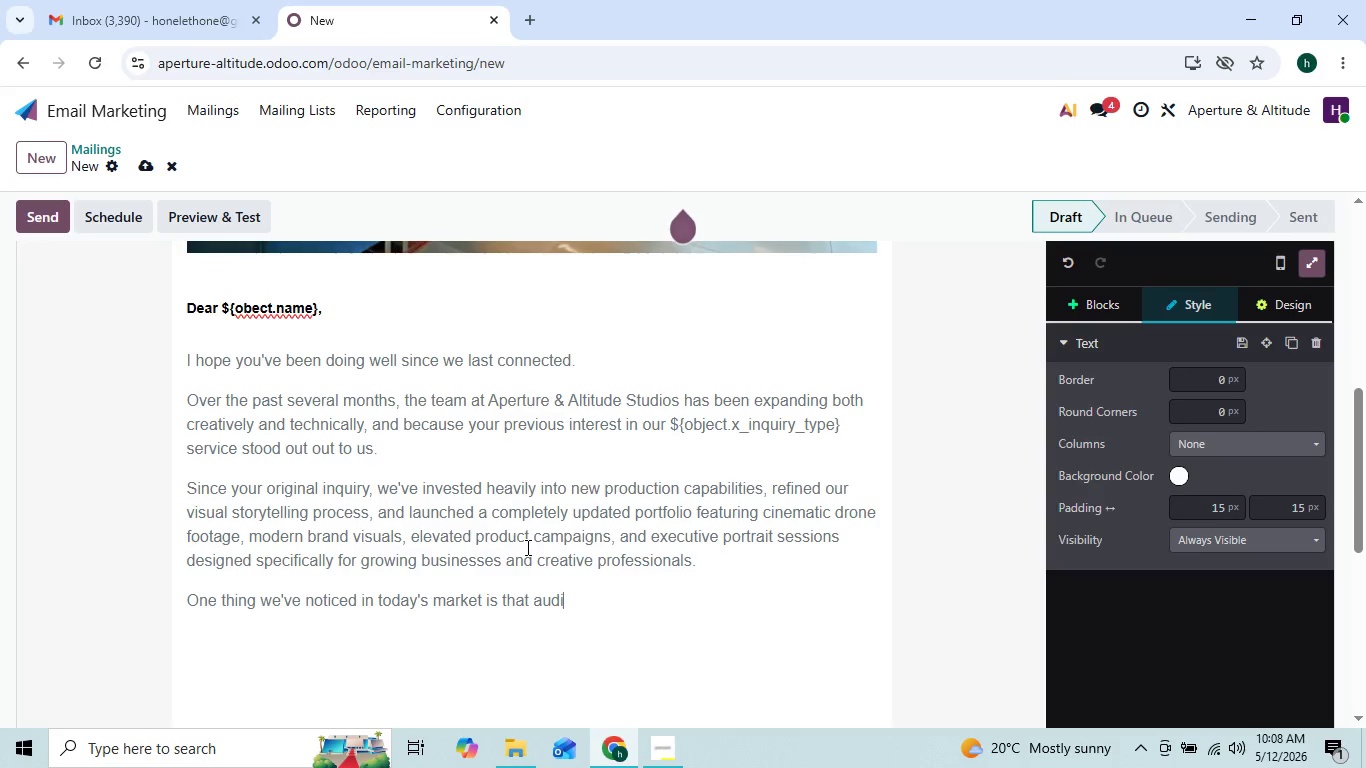 
key(ArrowLeft)
 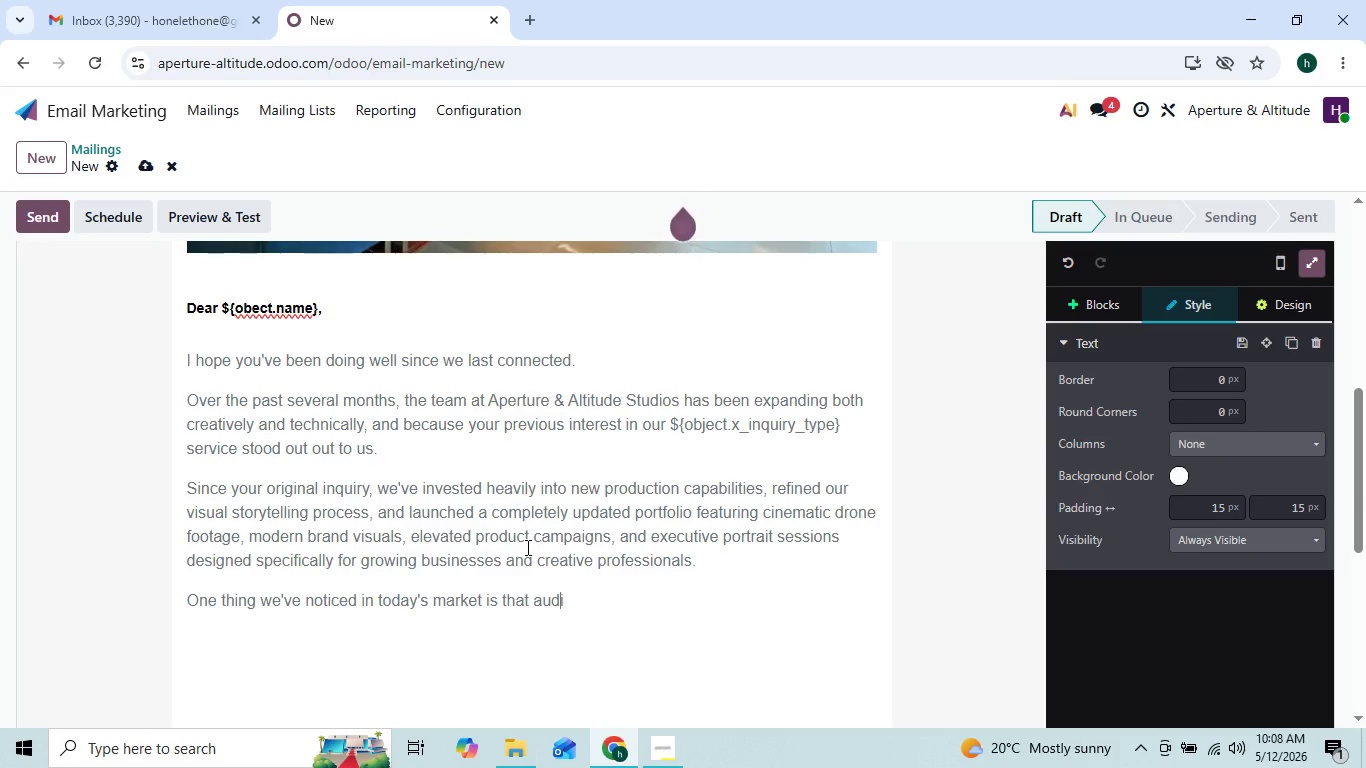 
key(ArrowRight)
 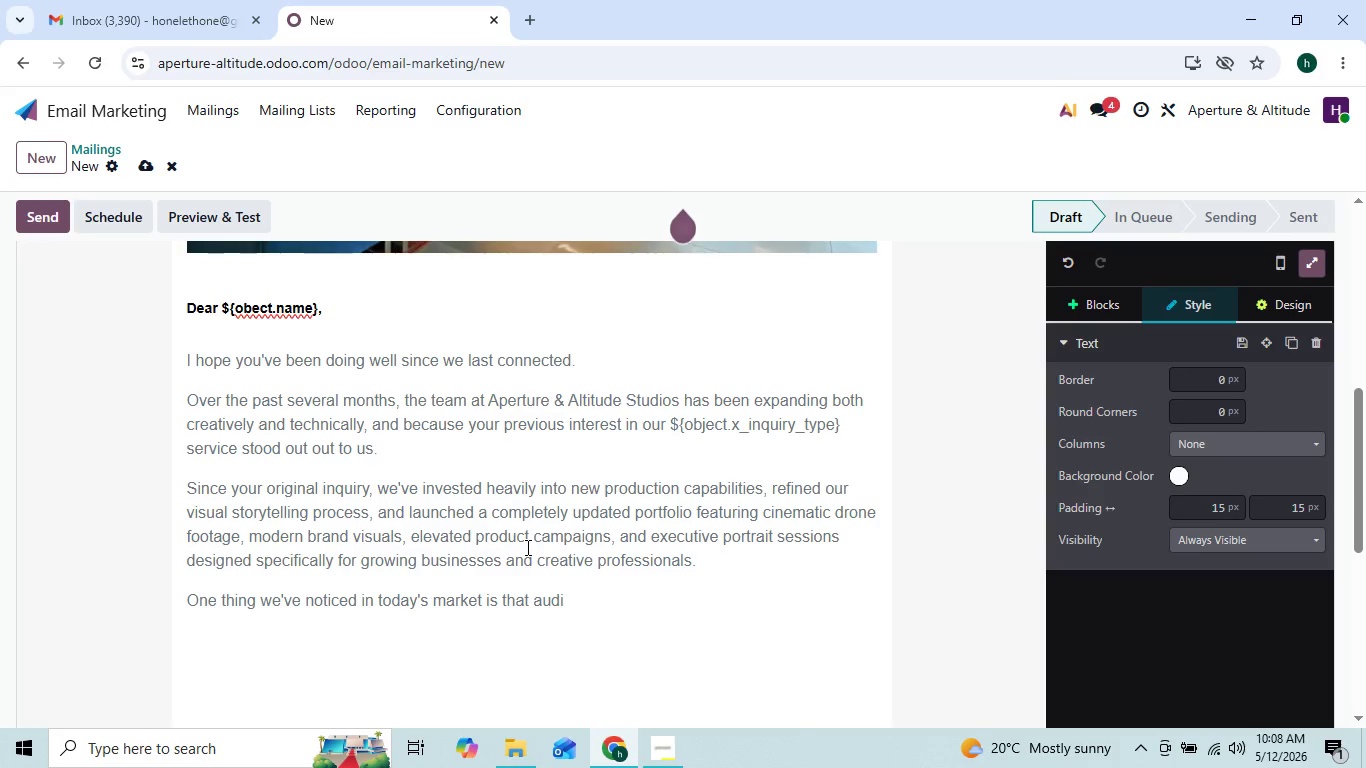 
type(eb)
key(Backspace)
type(nces respond less to )
 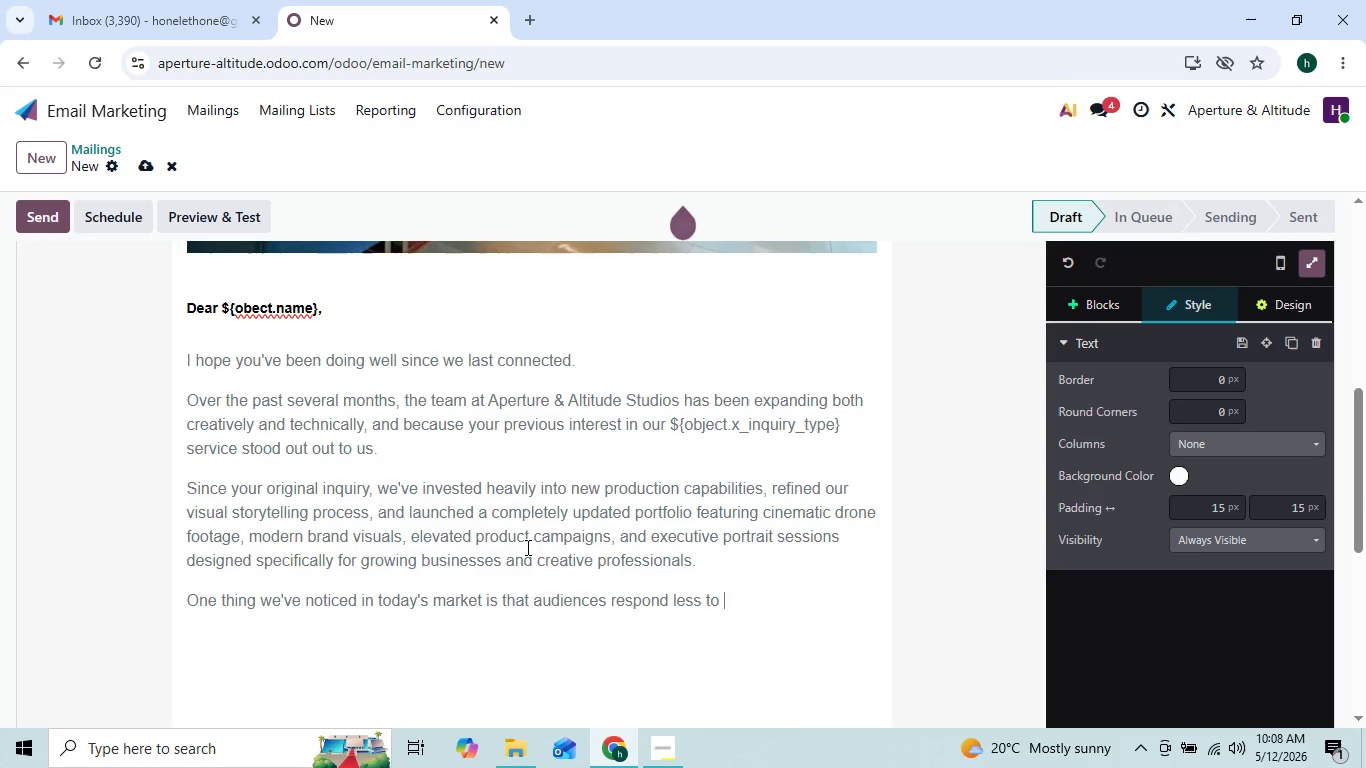 
key(ArrowLeft)
 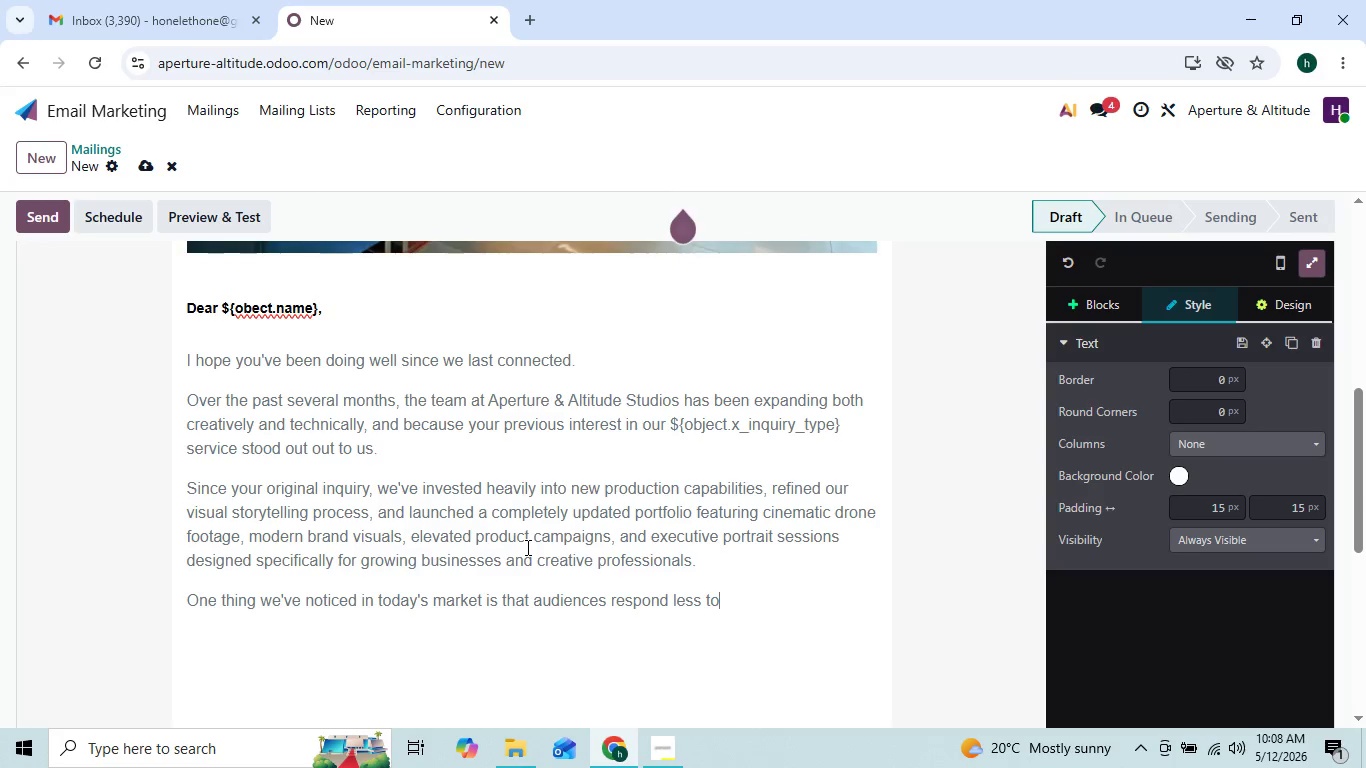 
key(ArrowRight)
 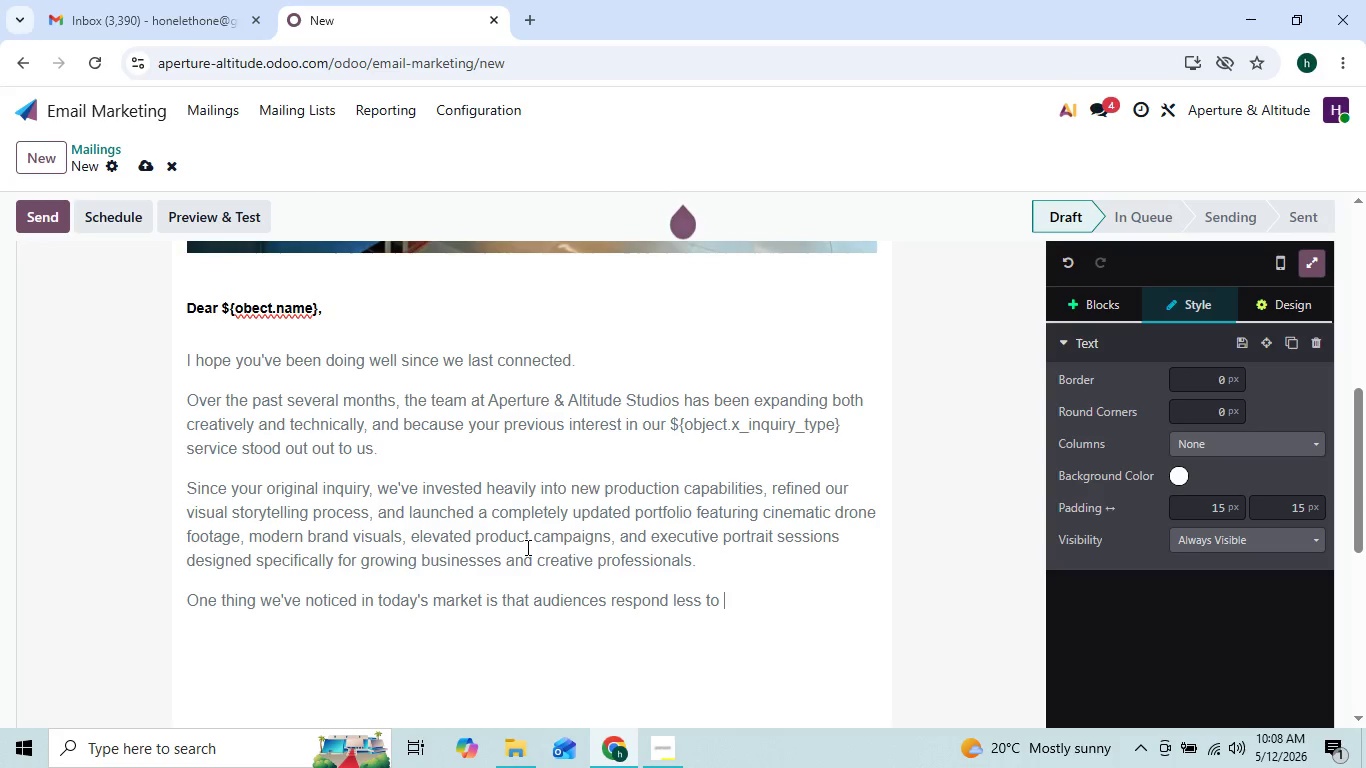 
type(tradiional adver)
 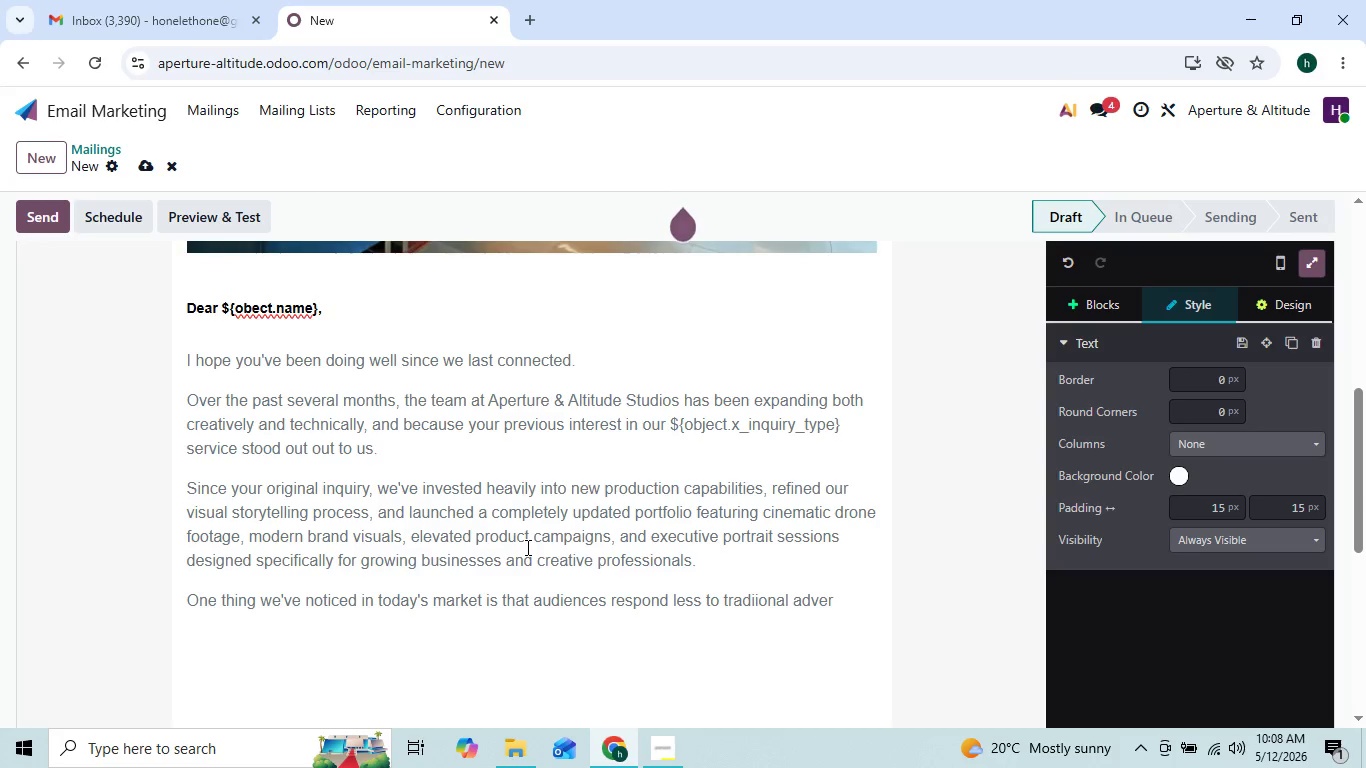 
key(ArrowLeft)
 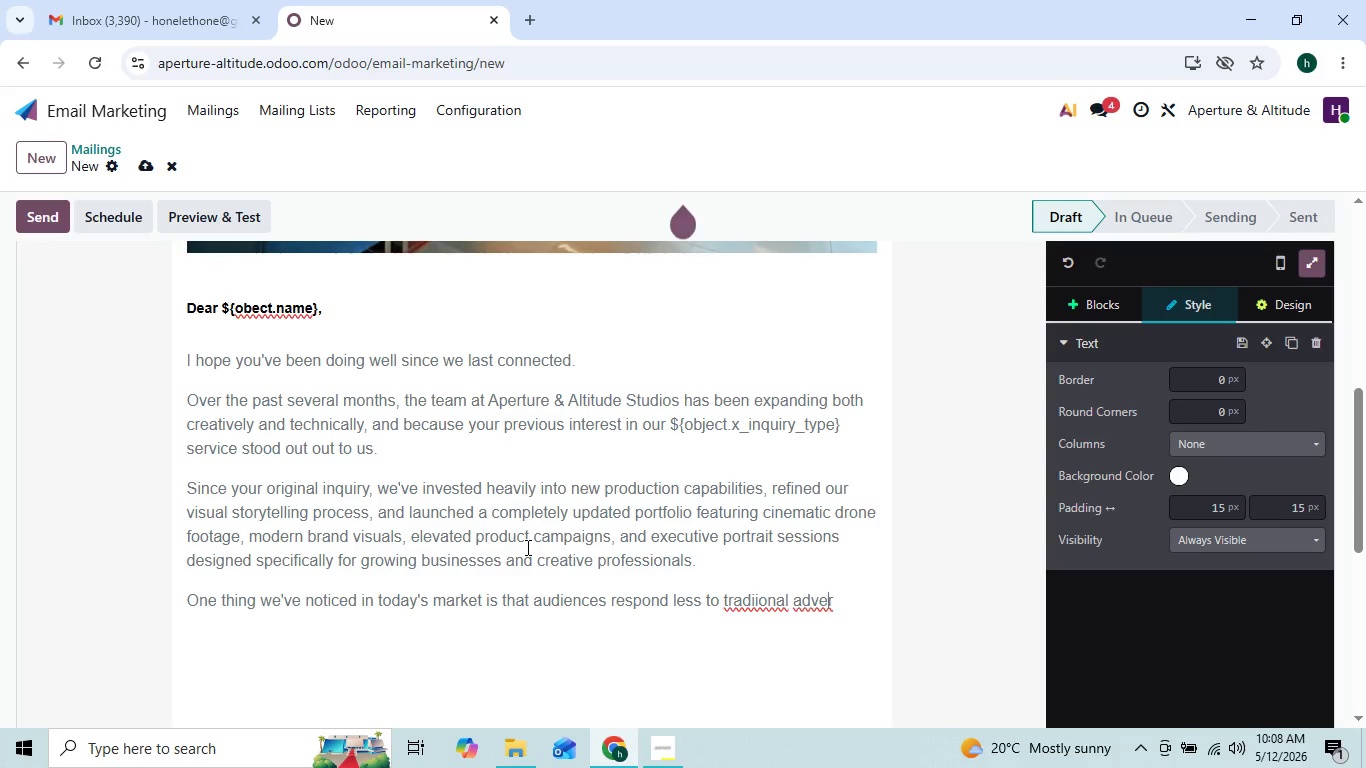 
key(ArrowRight)
 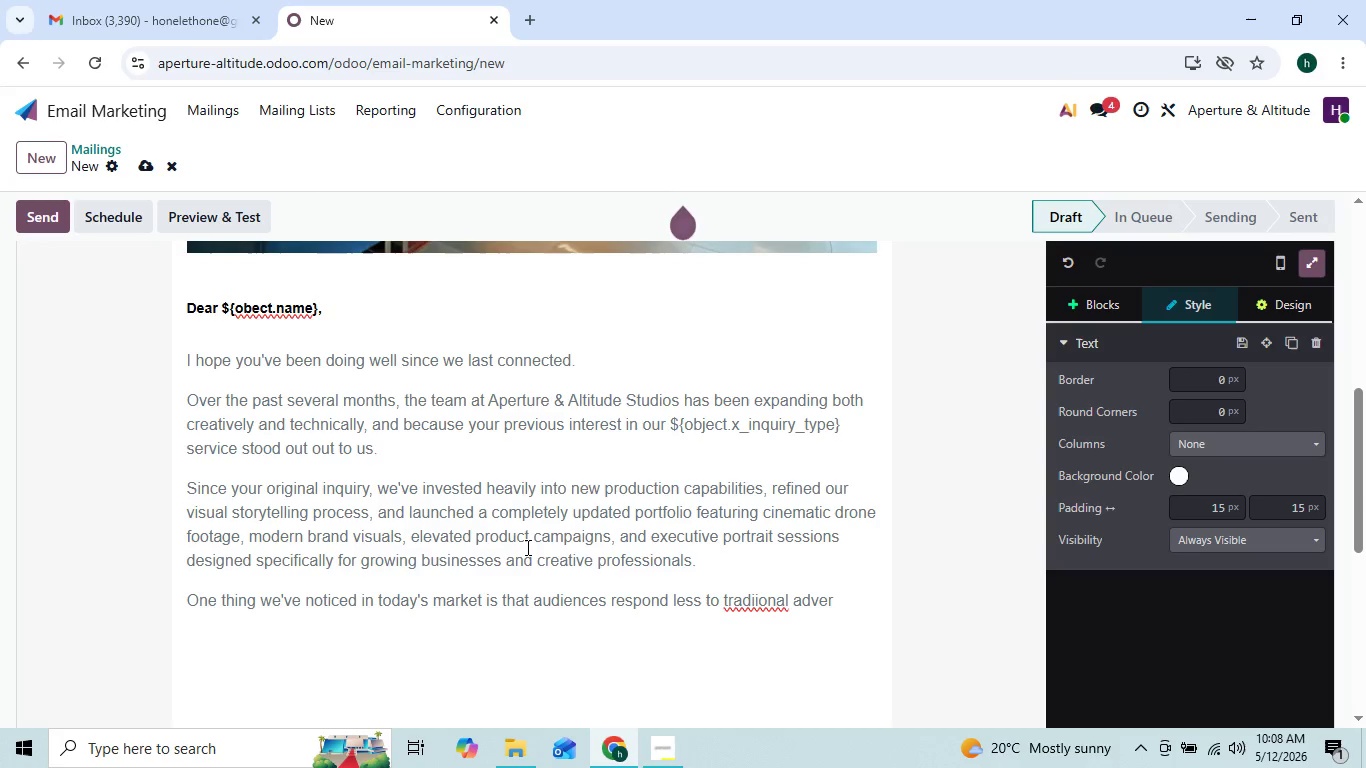 
key(ArrowLeft)
 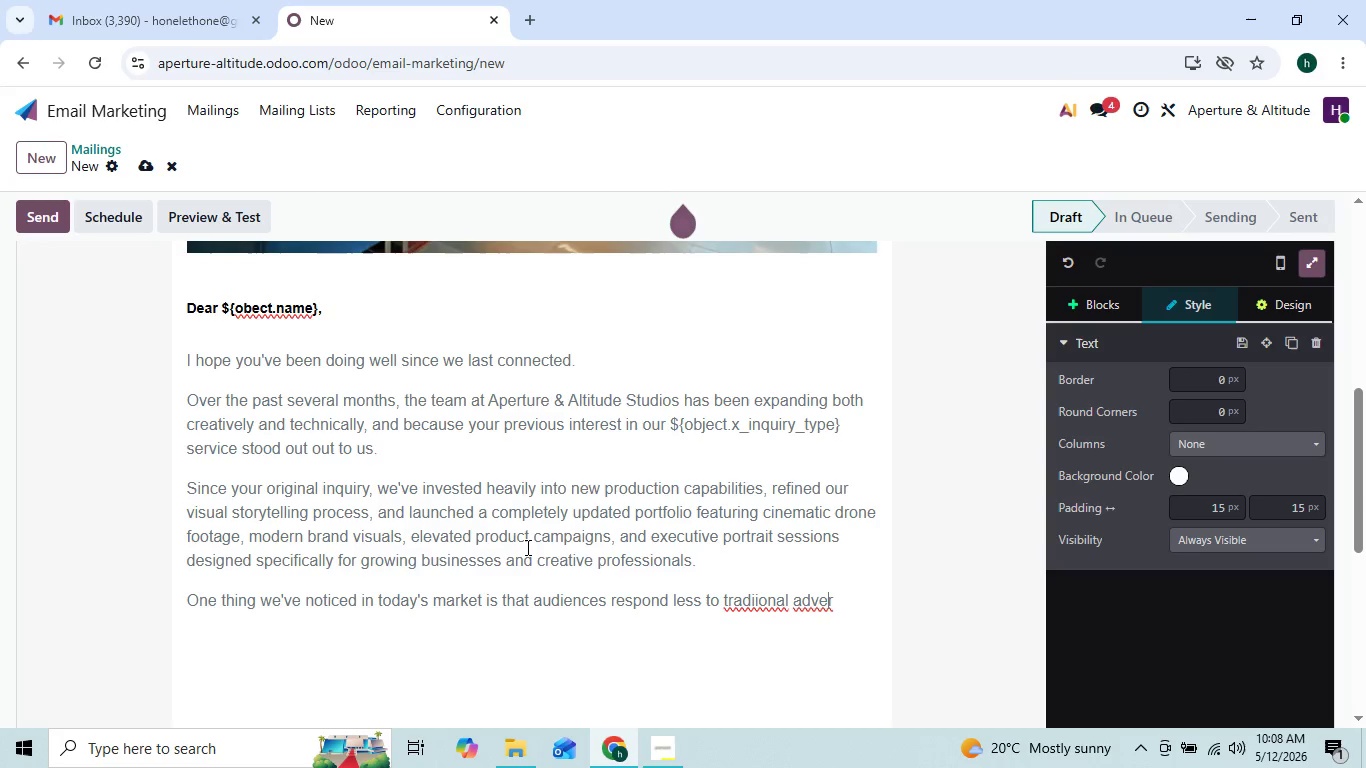 
key(ArrowRight)
 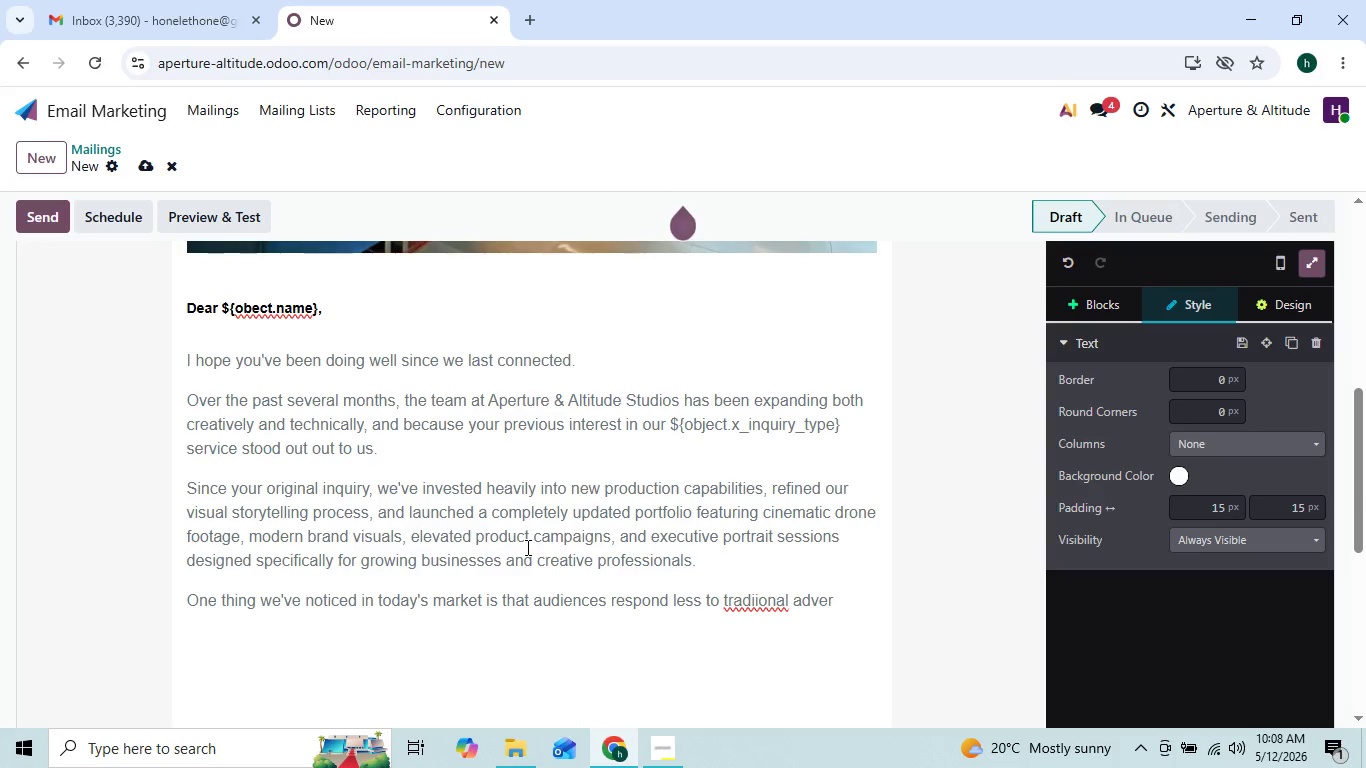 
type(tising and far)
 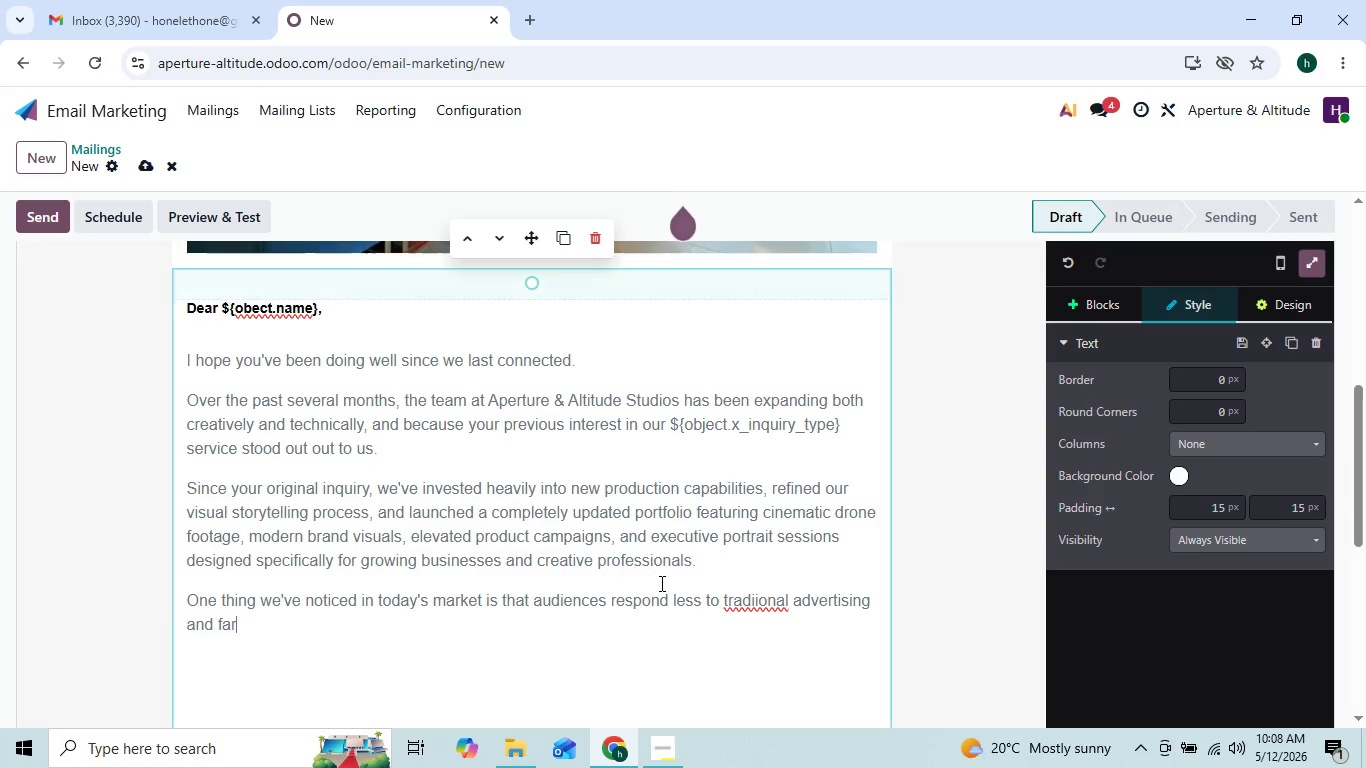 
mouse_move([741, 576])
 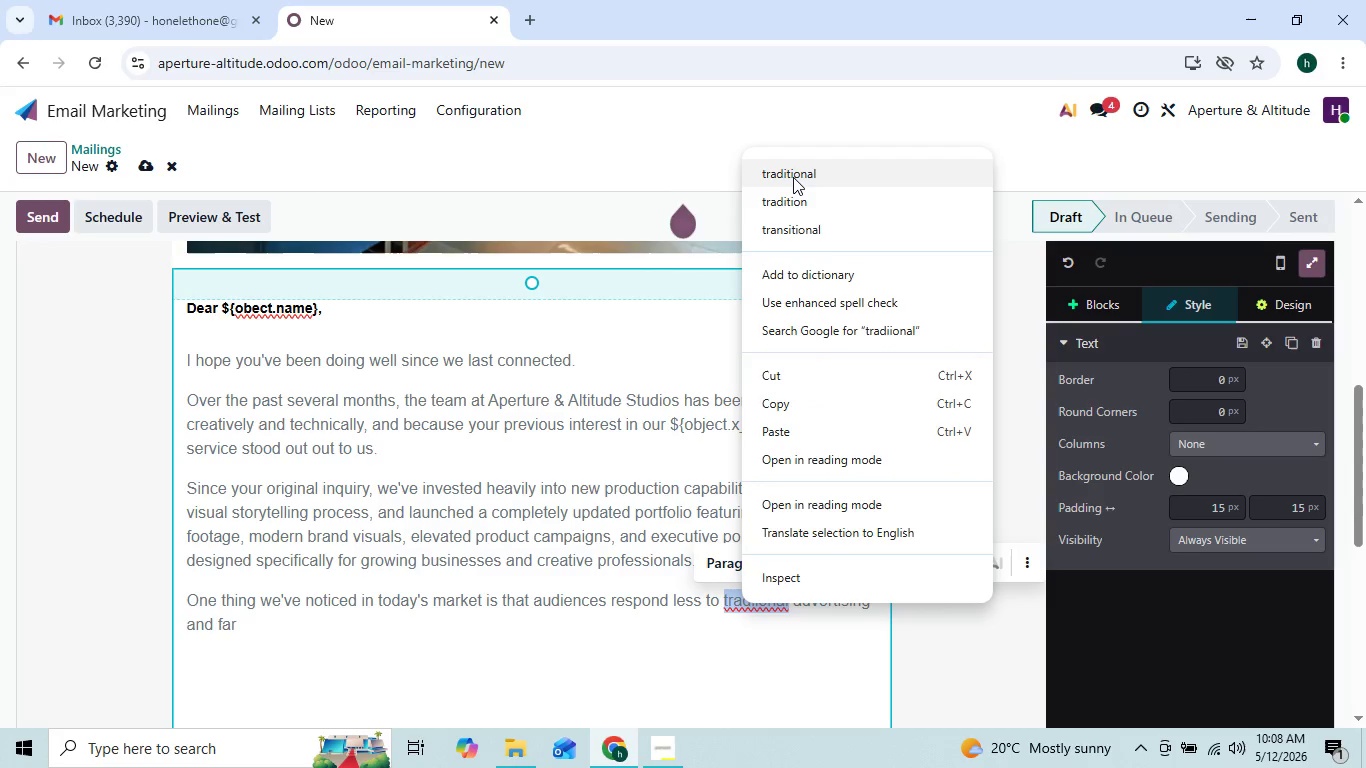 
left_click([793, 177])
 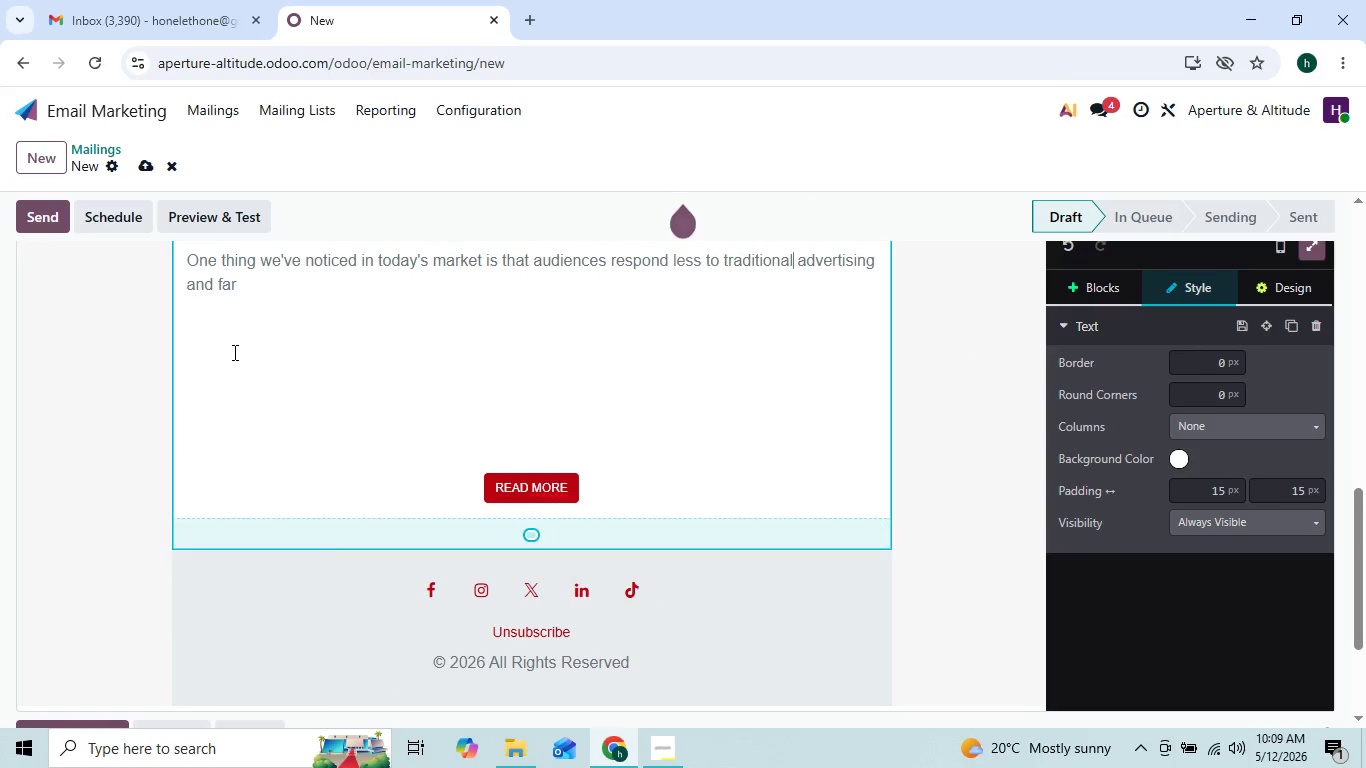 
left_click([241, 297])
 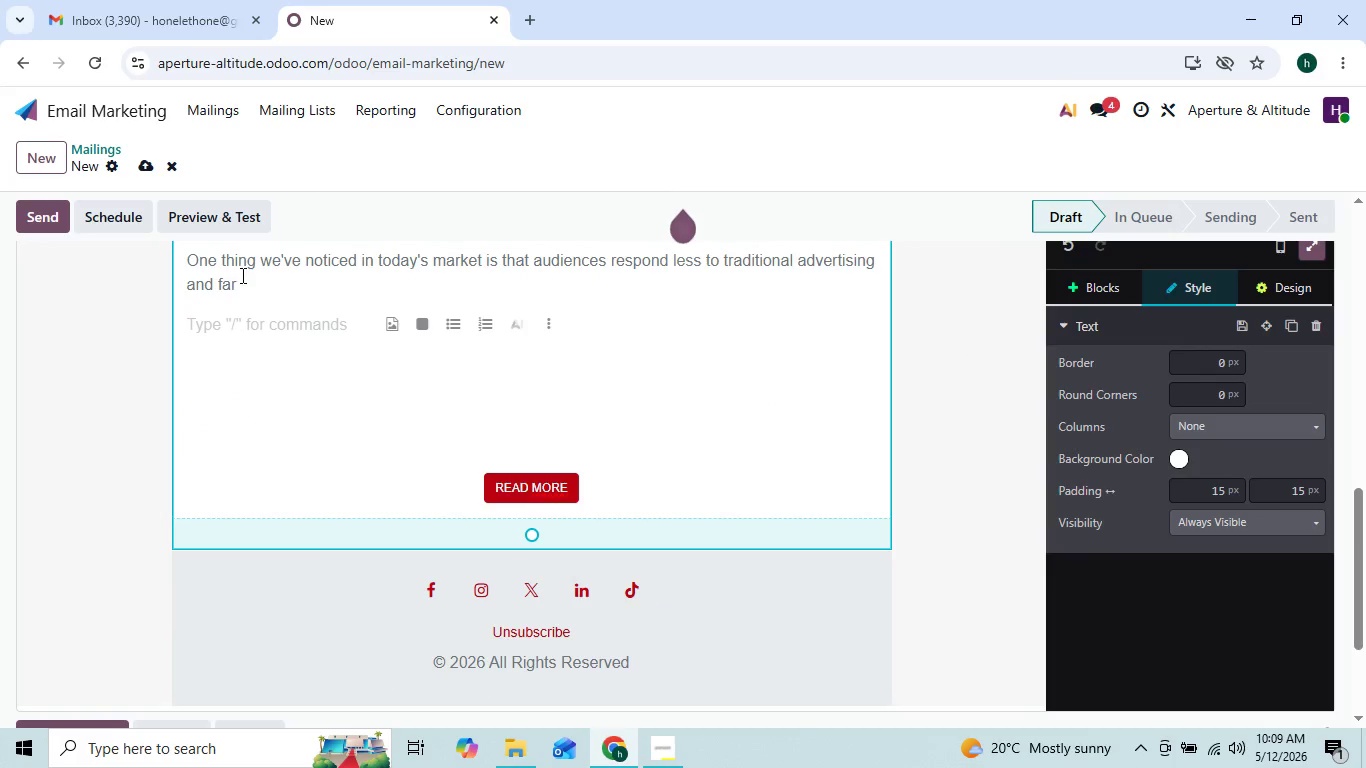 
left_click([241, 275])
 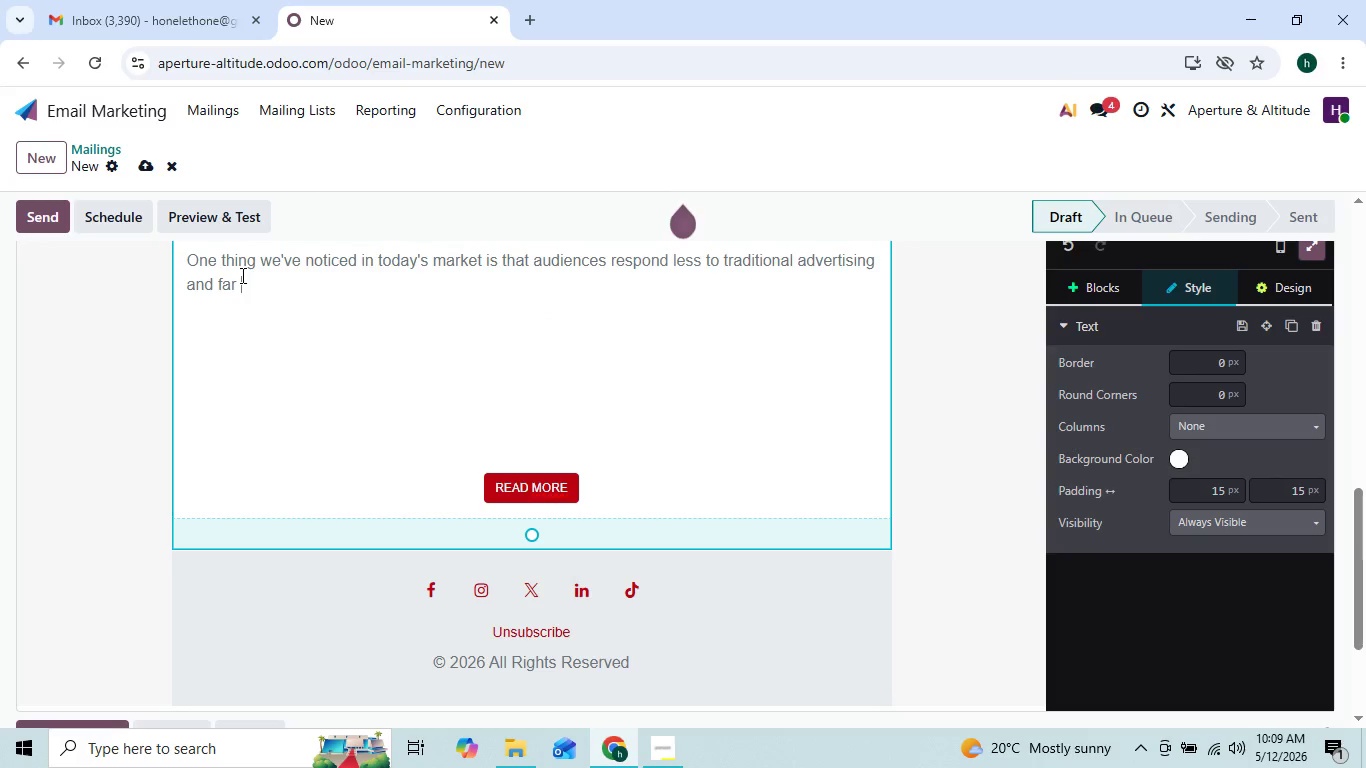 
key(Backspace)
 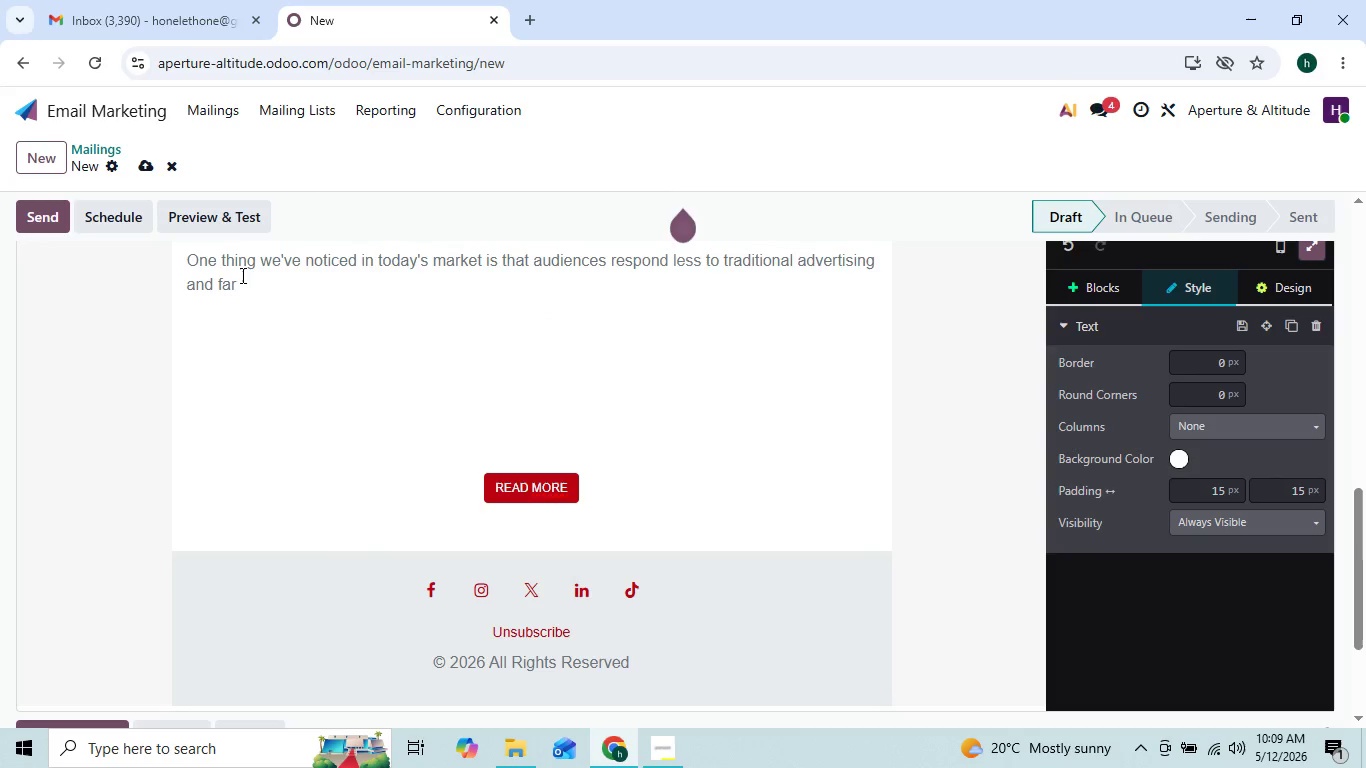 
key(ArrowLeft)
 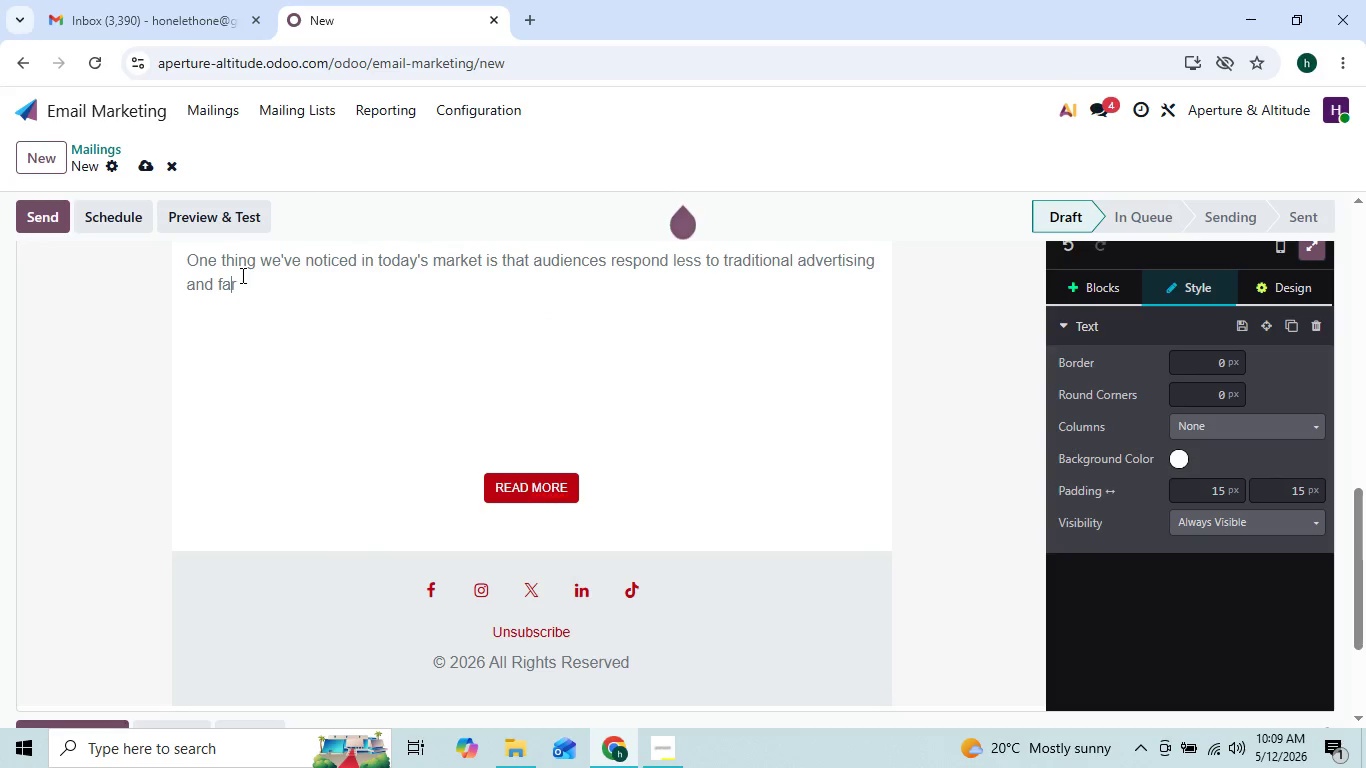 
key(ArrowRight)
 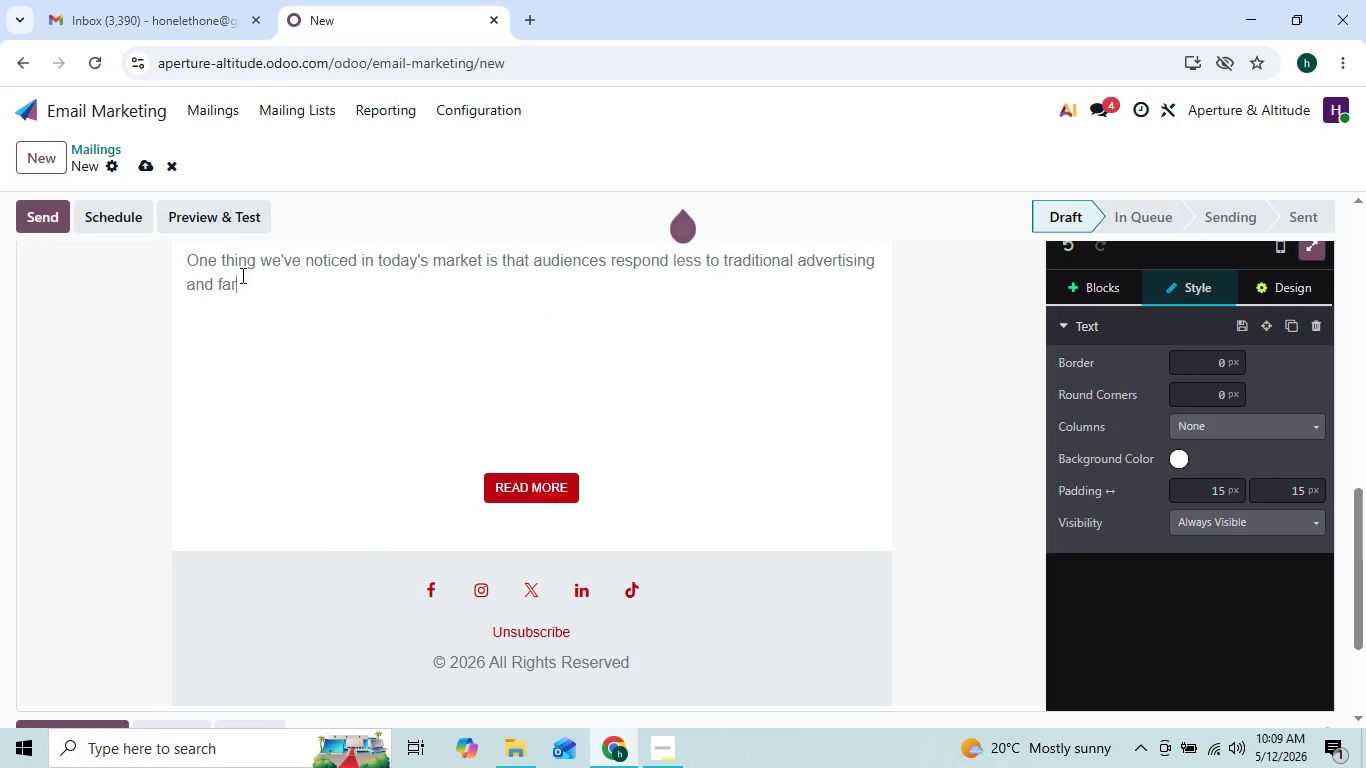 
key(ArrowLeft)
 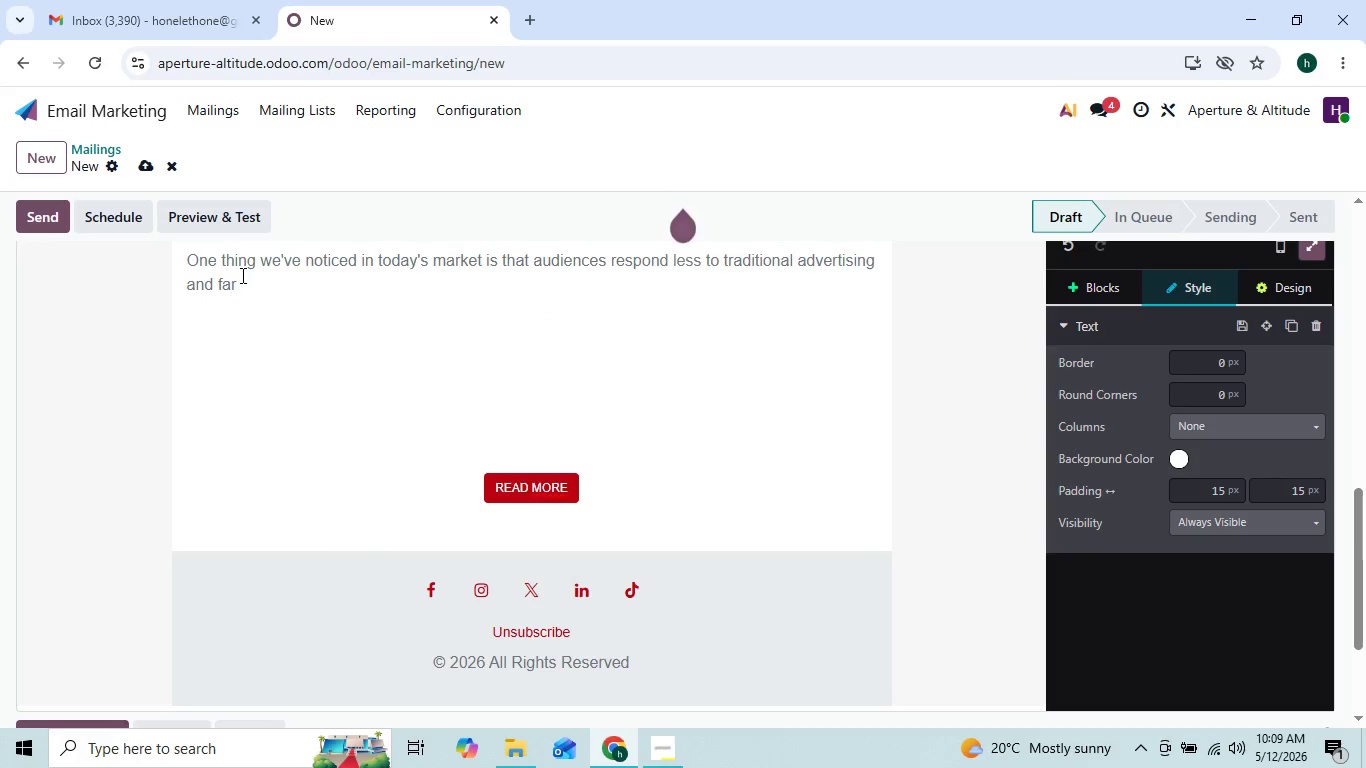 
key(ArrowRight)
 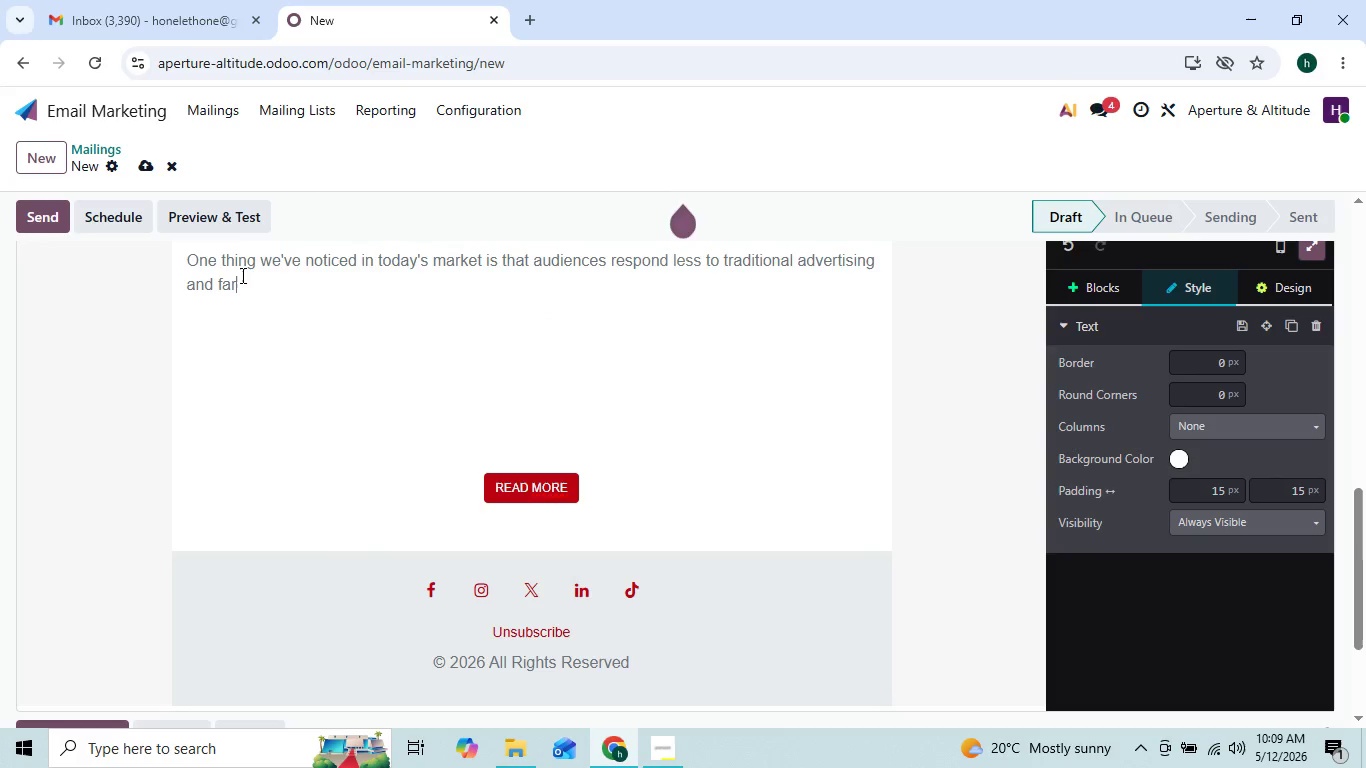 
type( more ooo )
key(Backspace)
key(Backspace)
key(Backspace)
key(Backspace)
type(to authenic, visuala)
key(Backspace)
type(ly)
 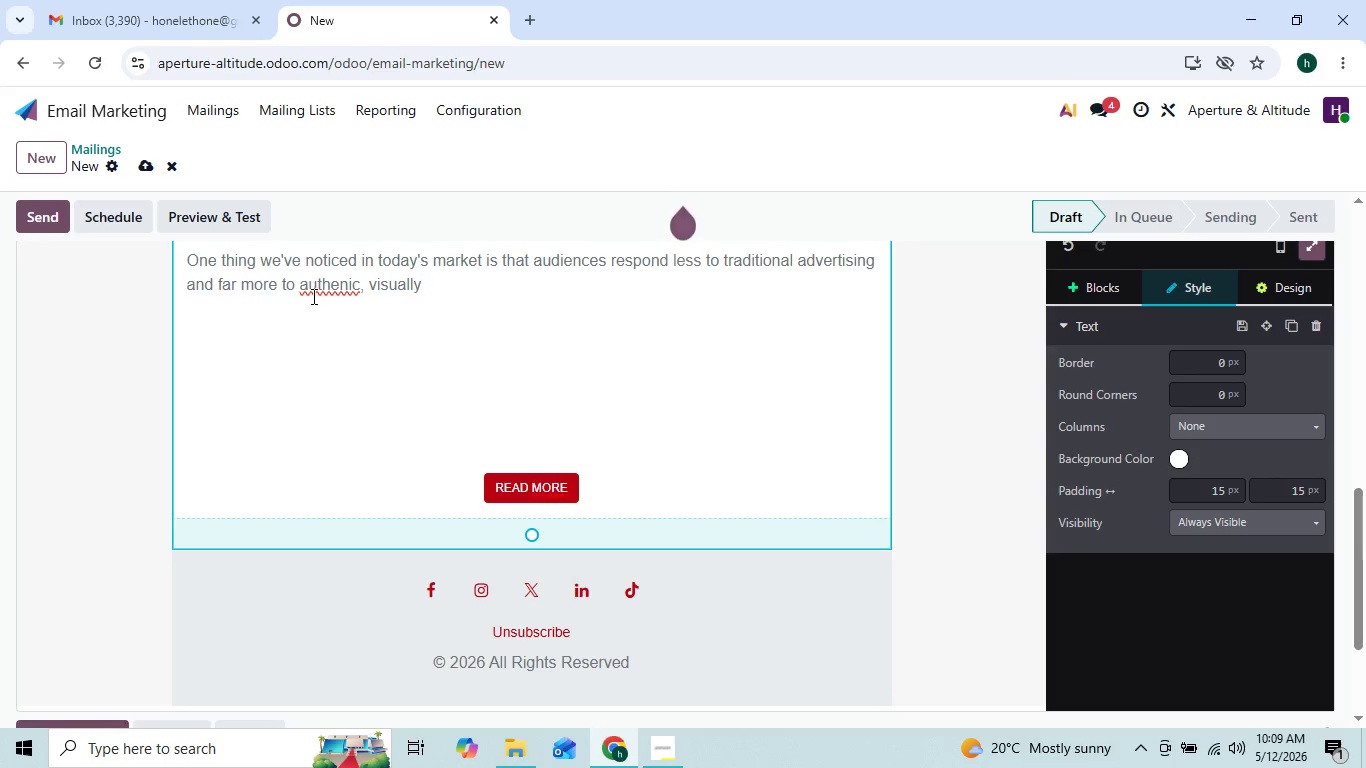 
left_click([318, 287])
 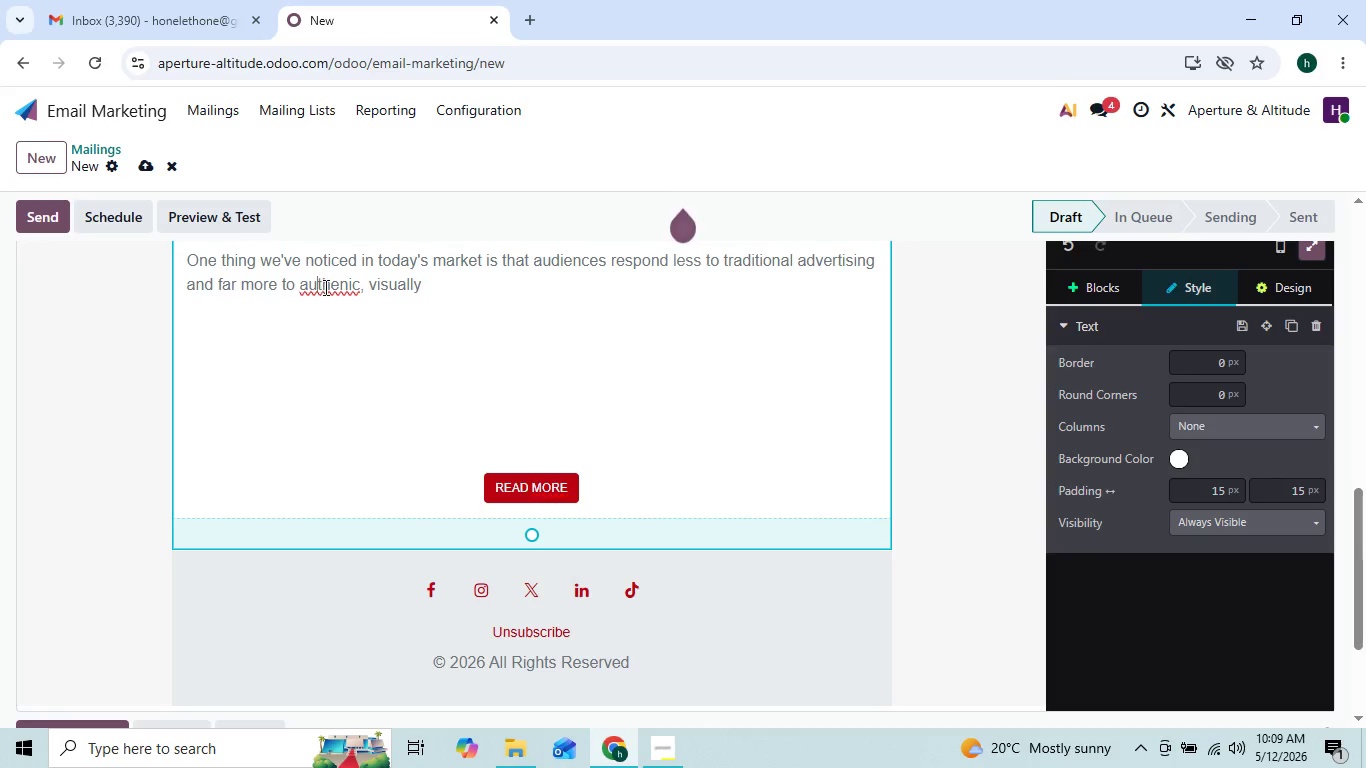 
left_click([327, 287])
 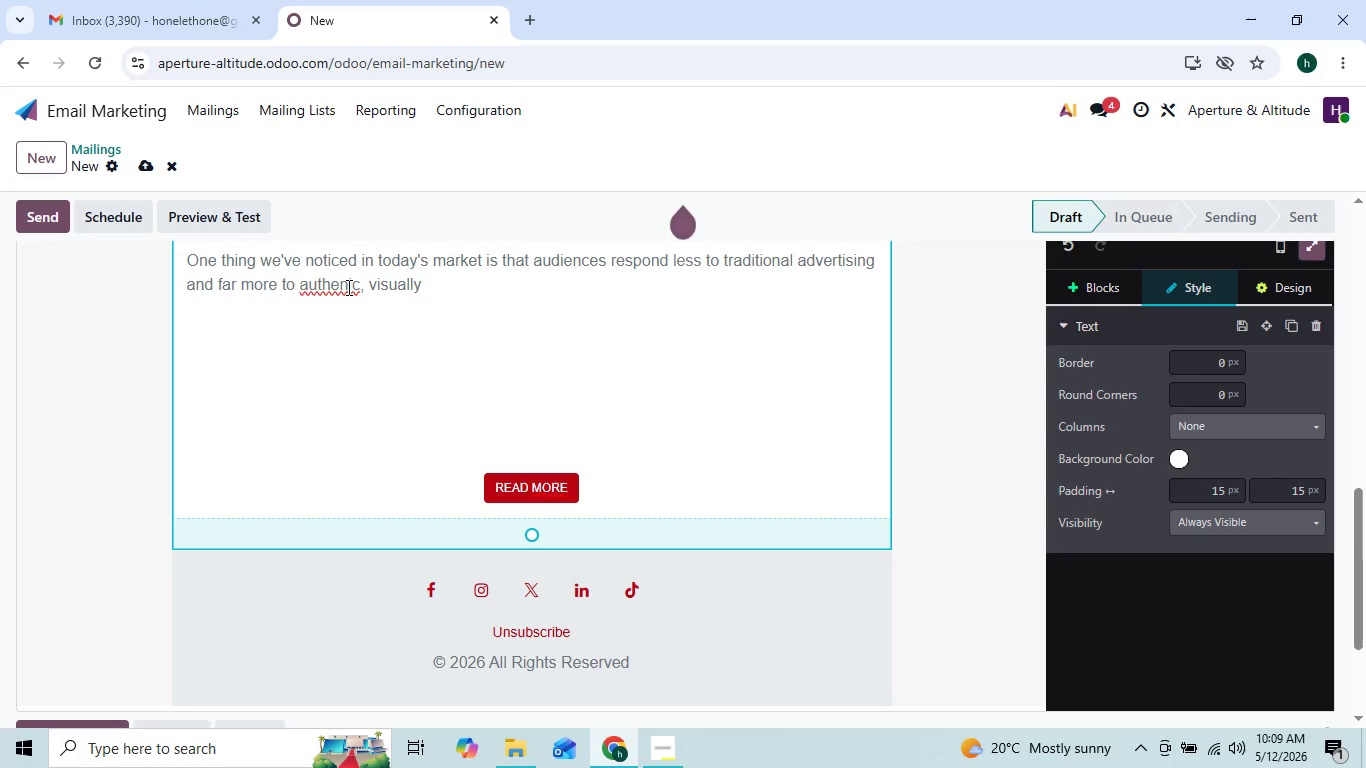 
left_click([347, 287])
 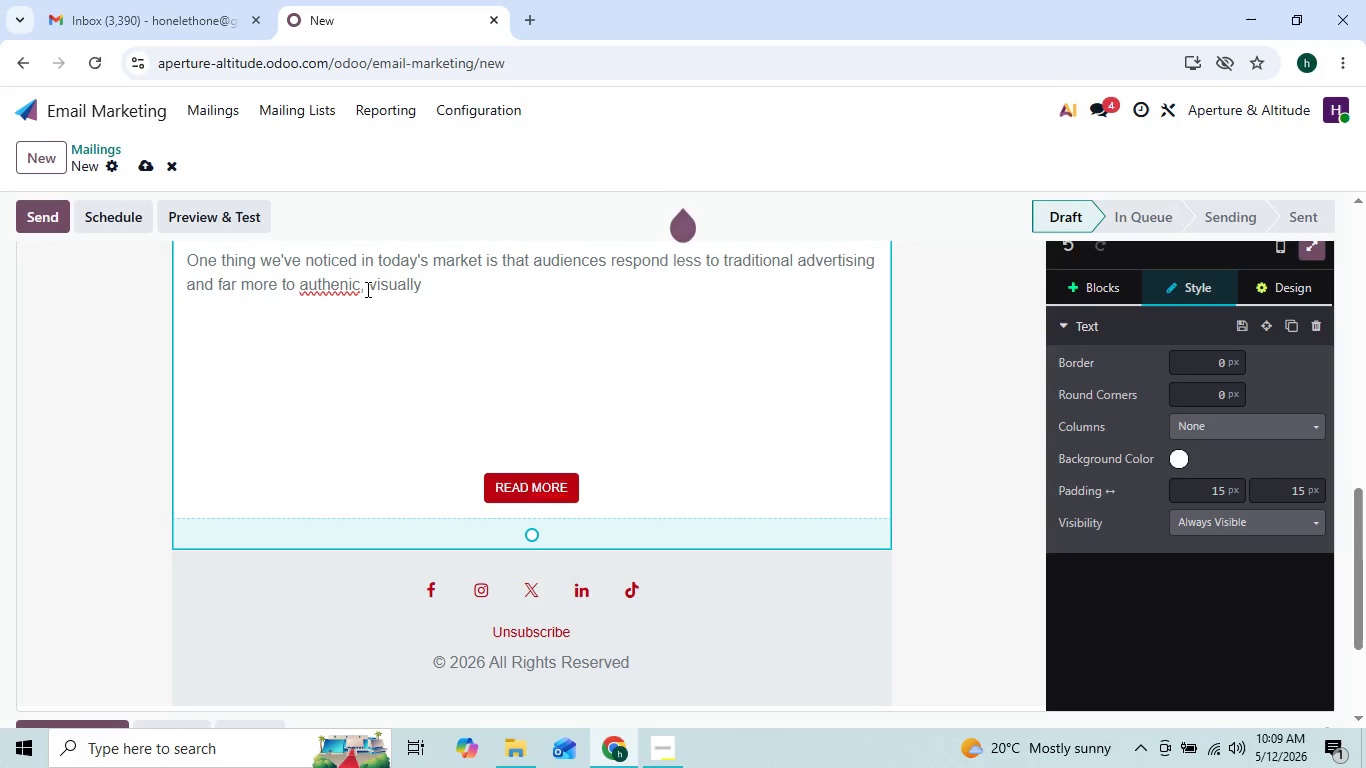 
type(ti)
 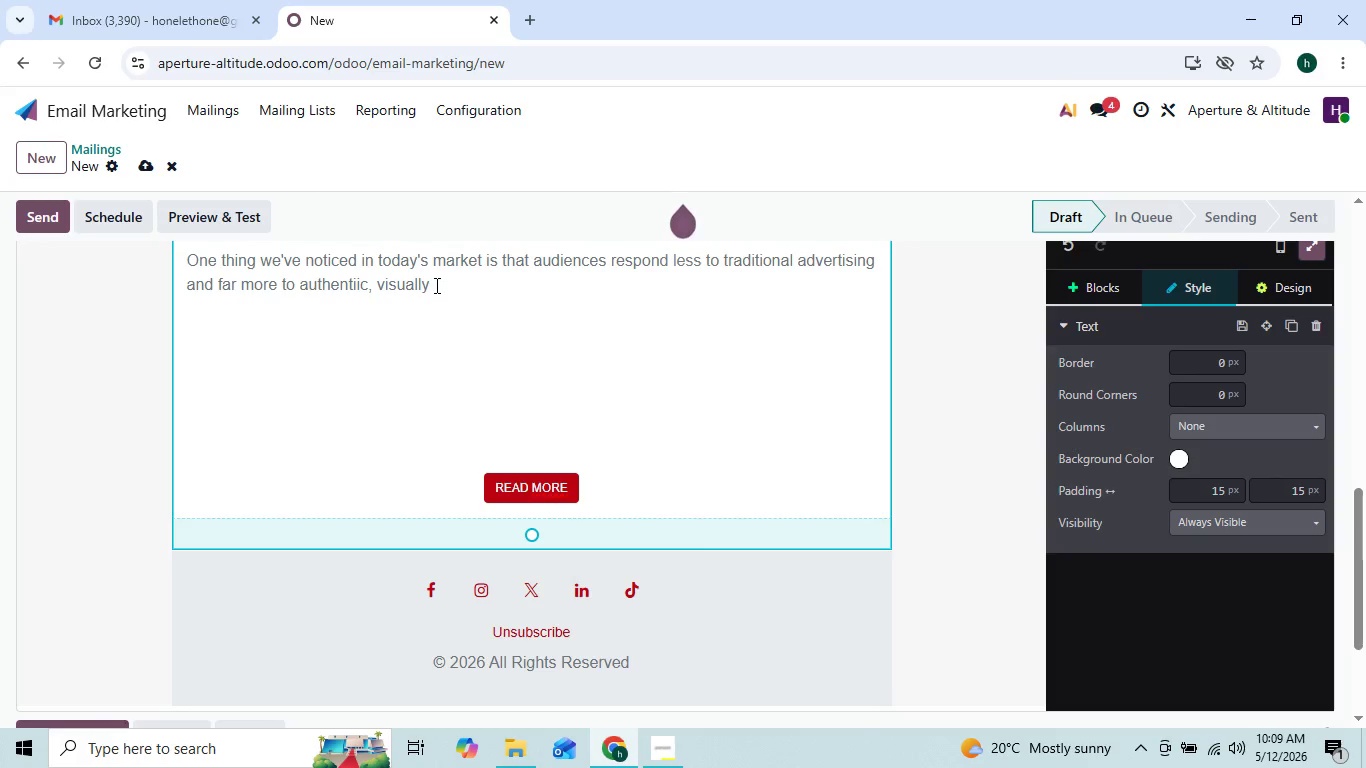 
left_click([427, 282])
 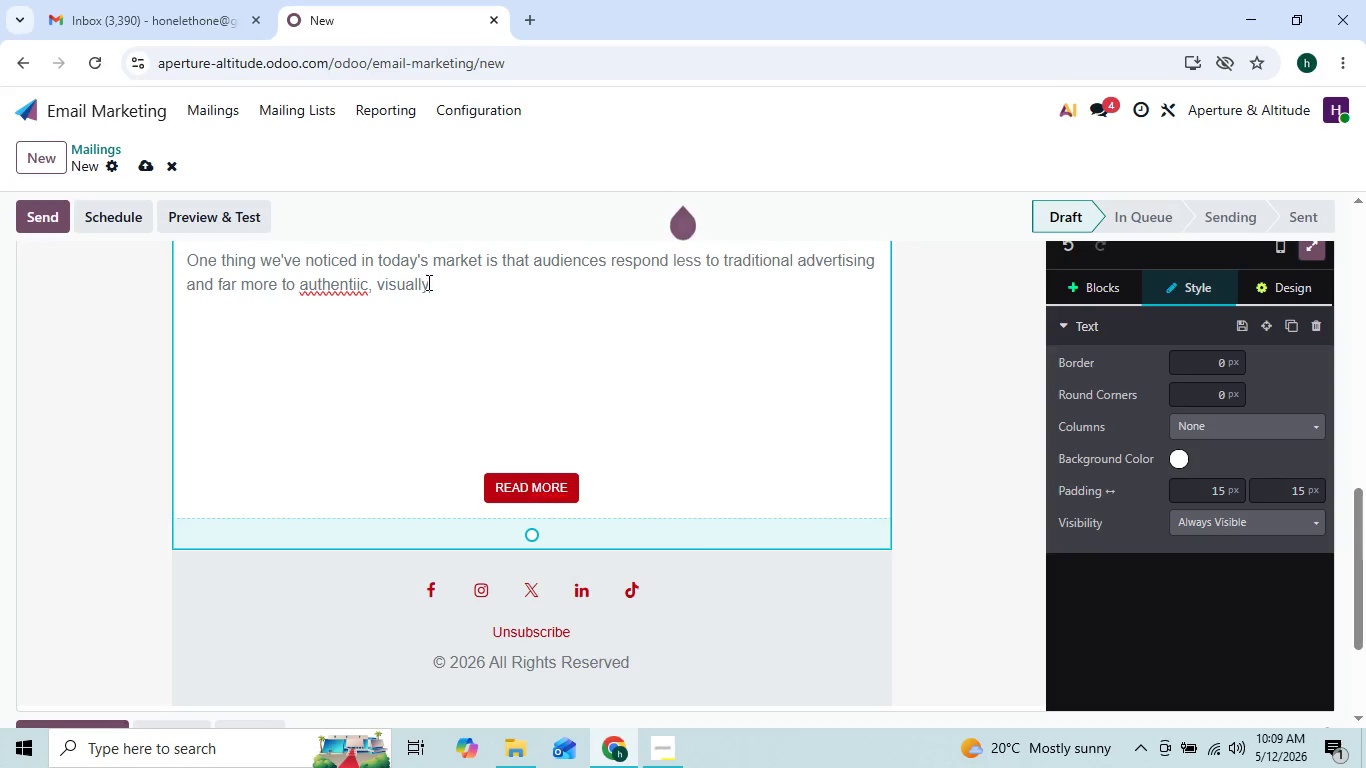 
key(ArrowLeft)
 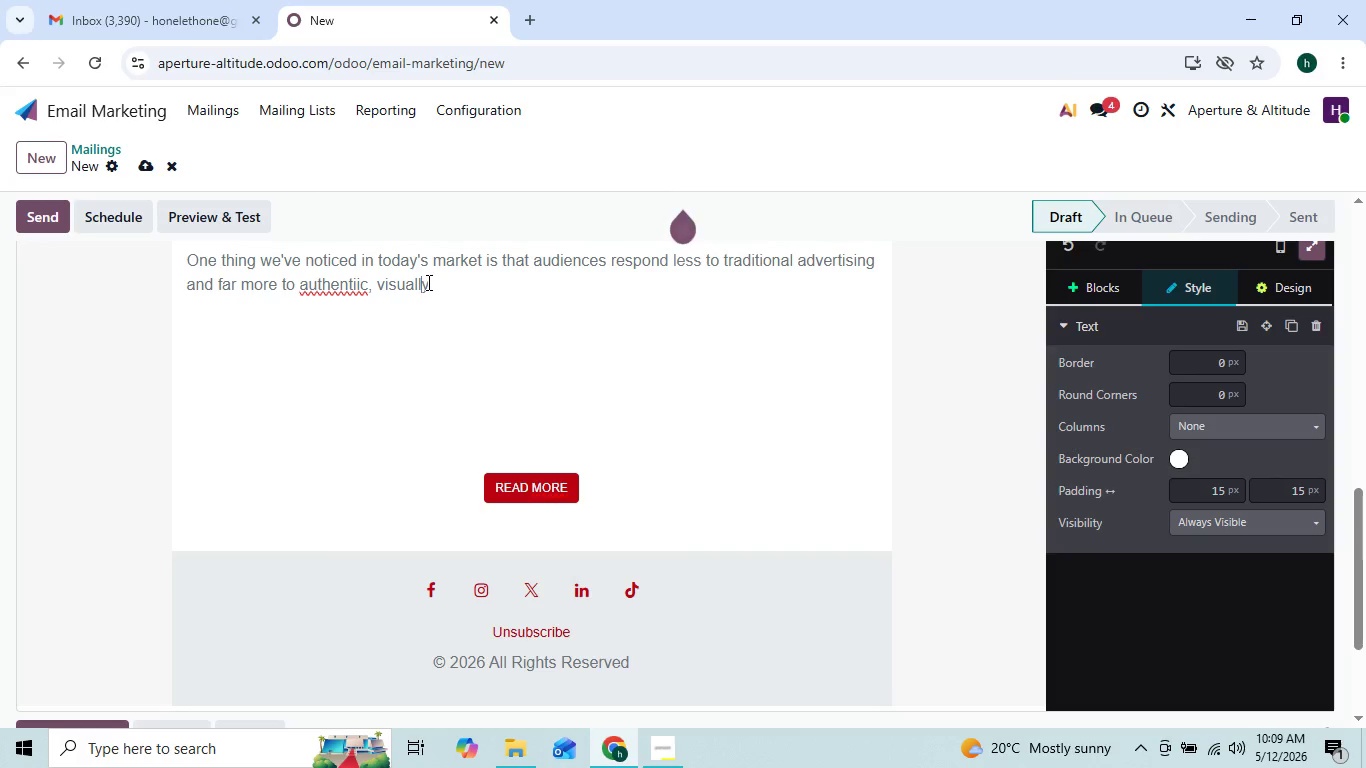 
key(ArrowRight)
 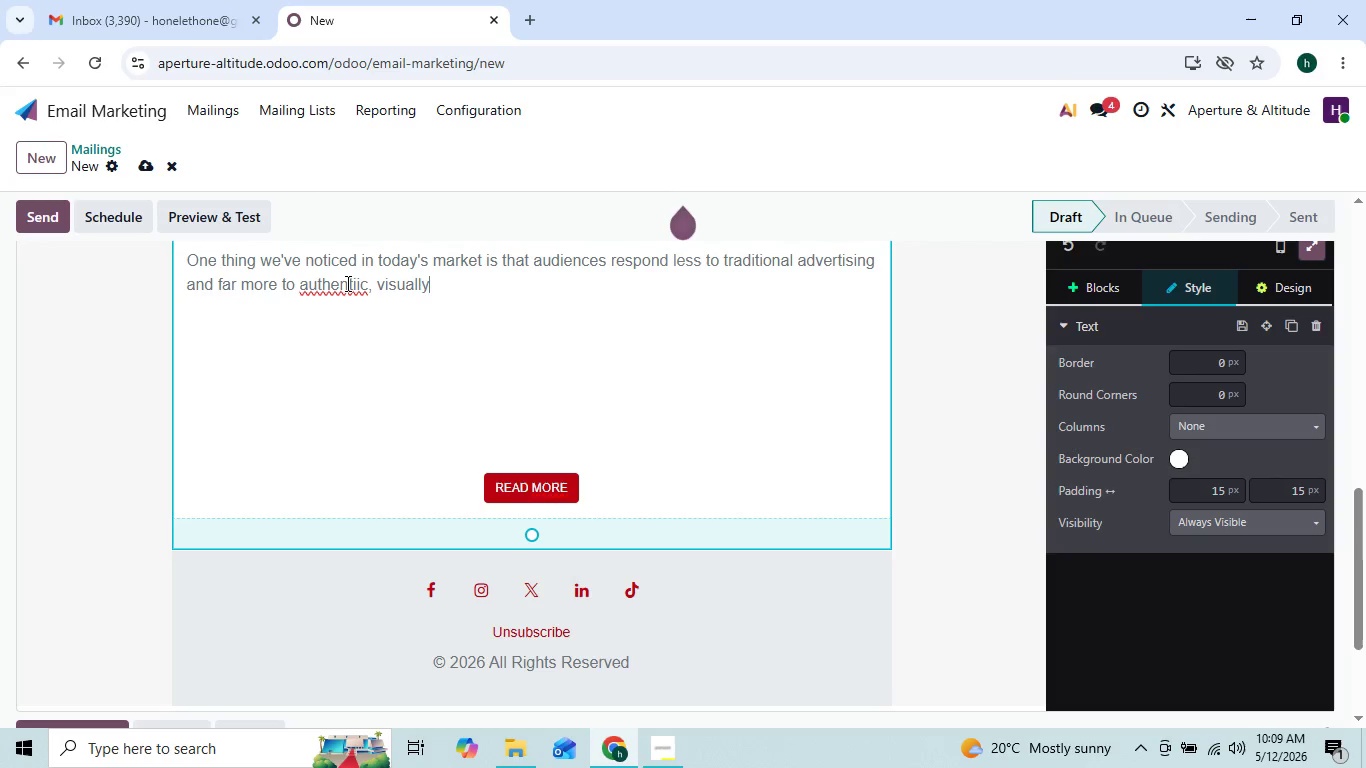 
right_click([346, 283])
 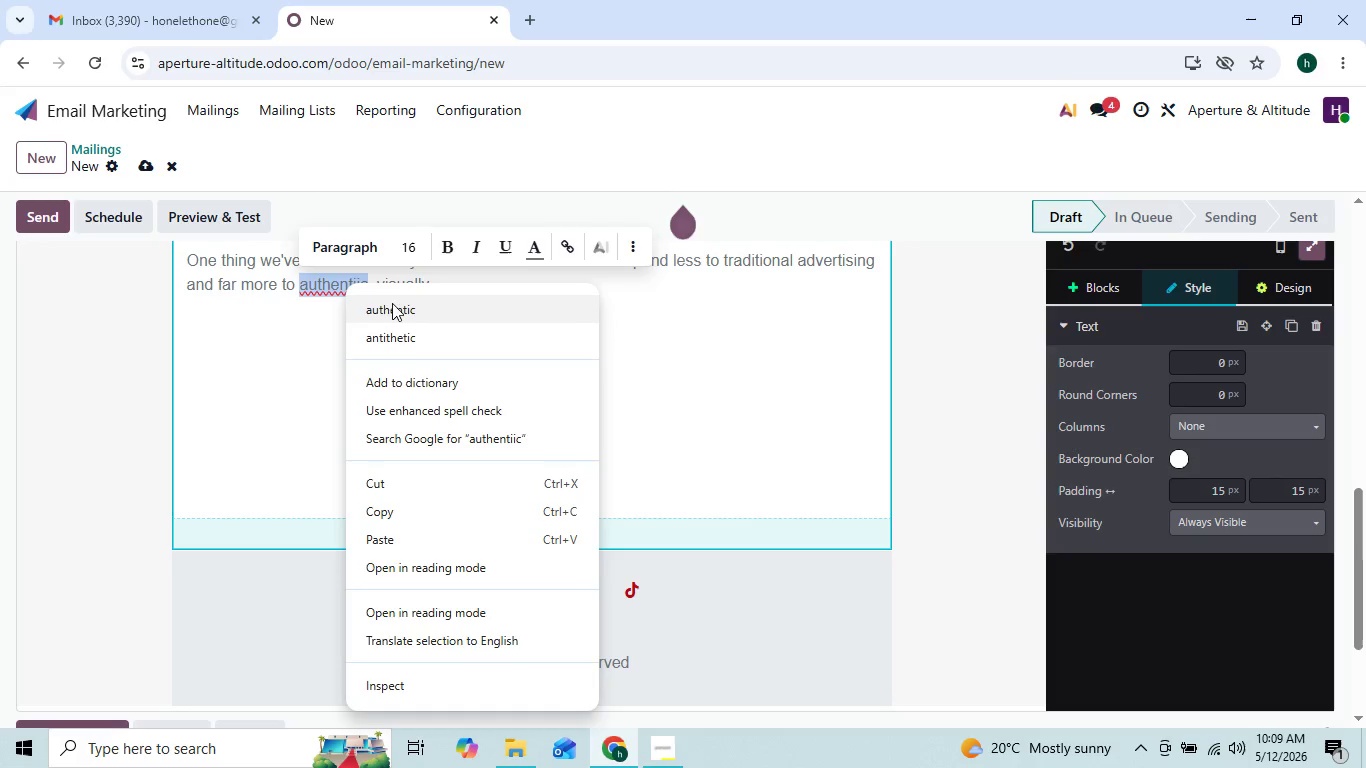 
left_click([398, 311])
 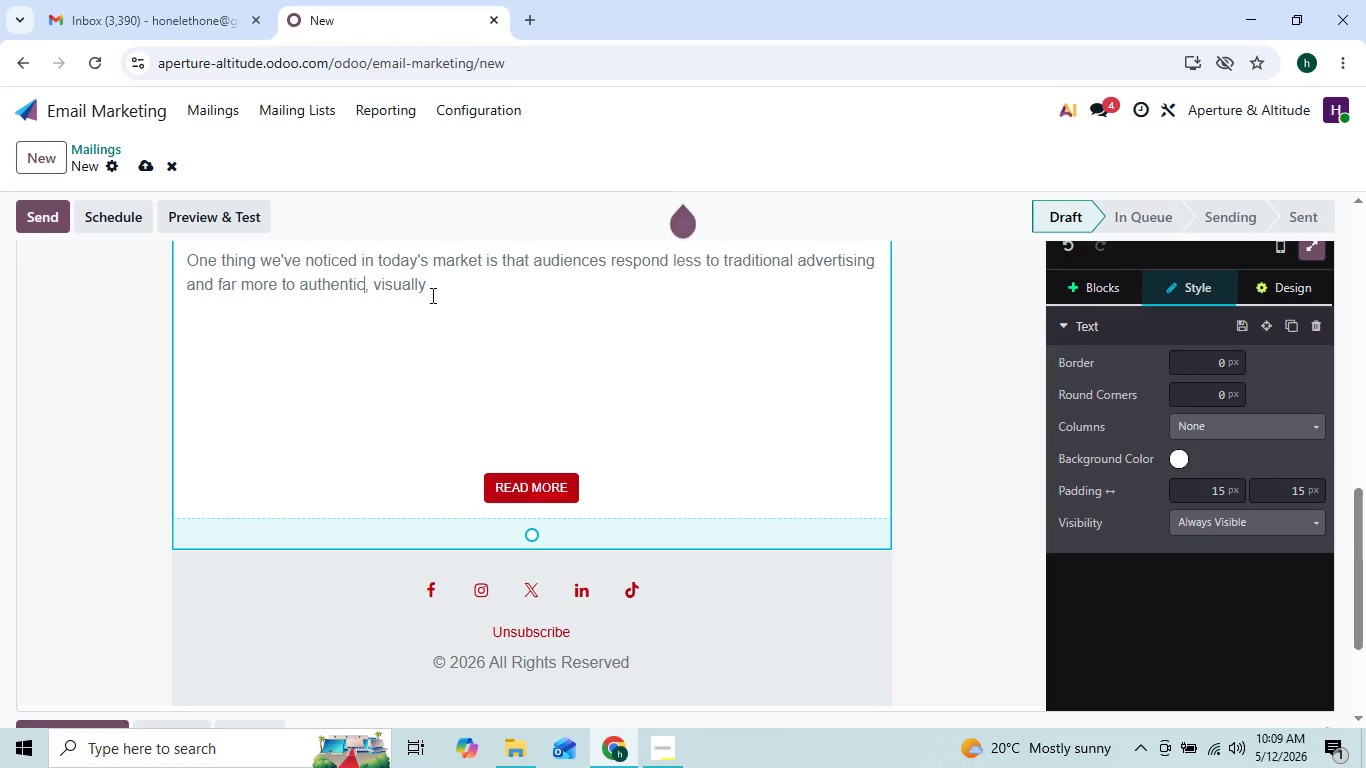 
left_click([431, 295])
 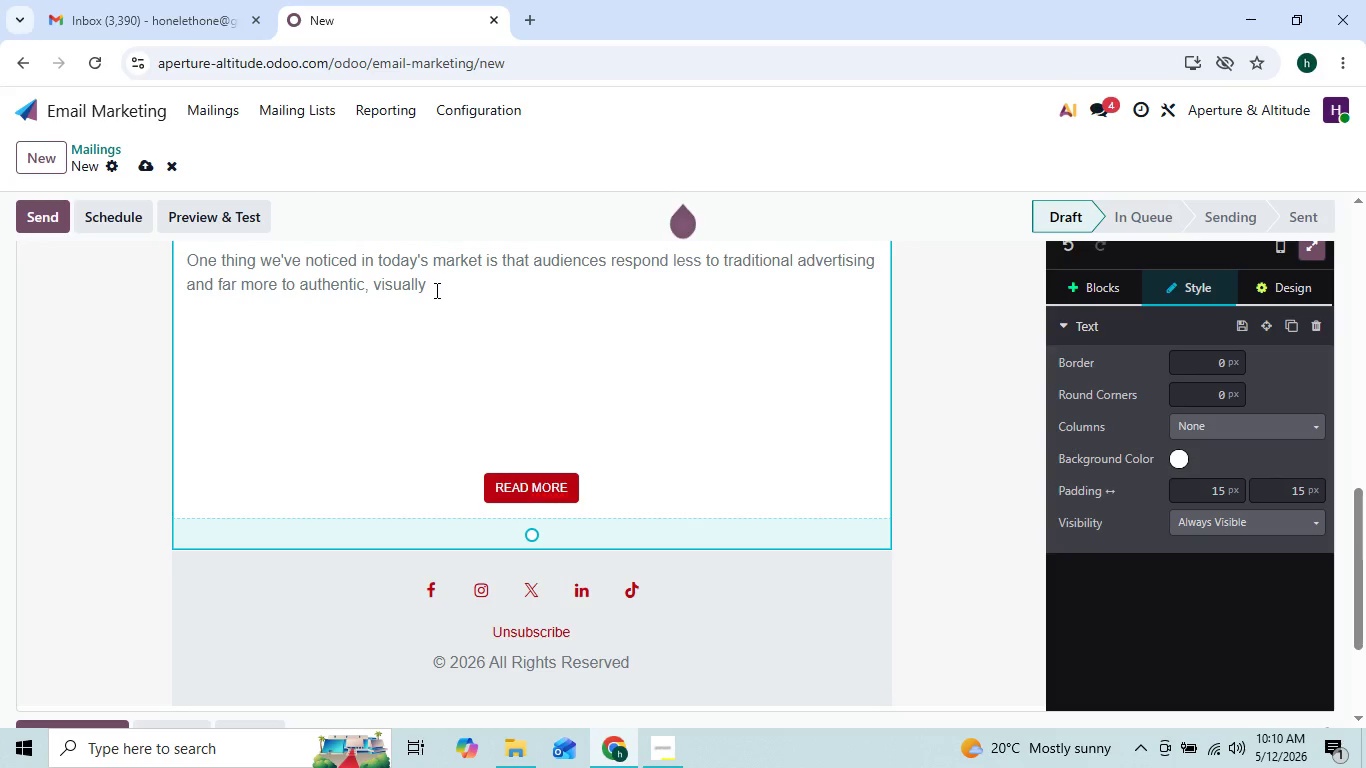 
type( compelling story)
 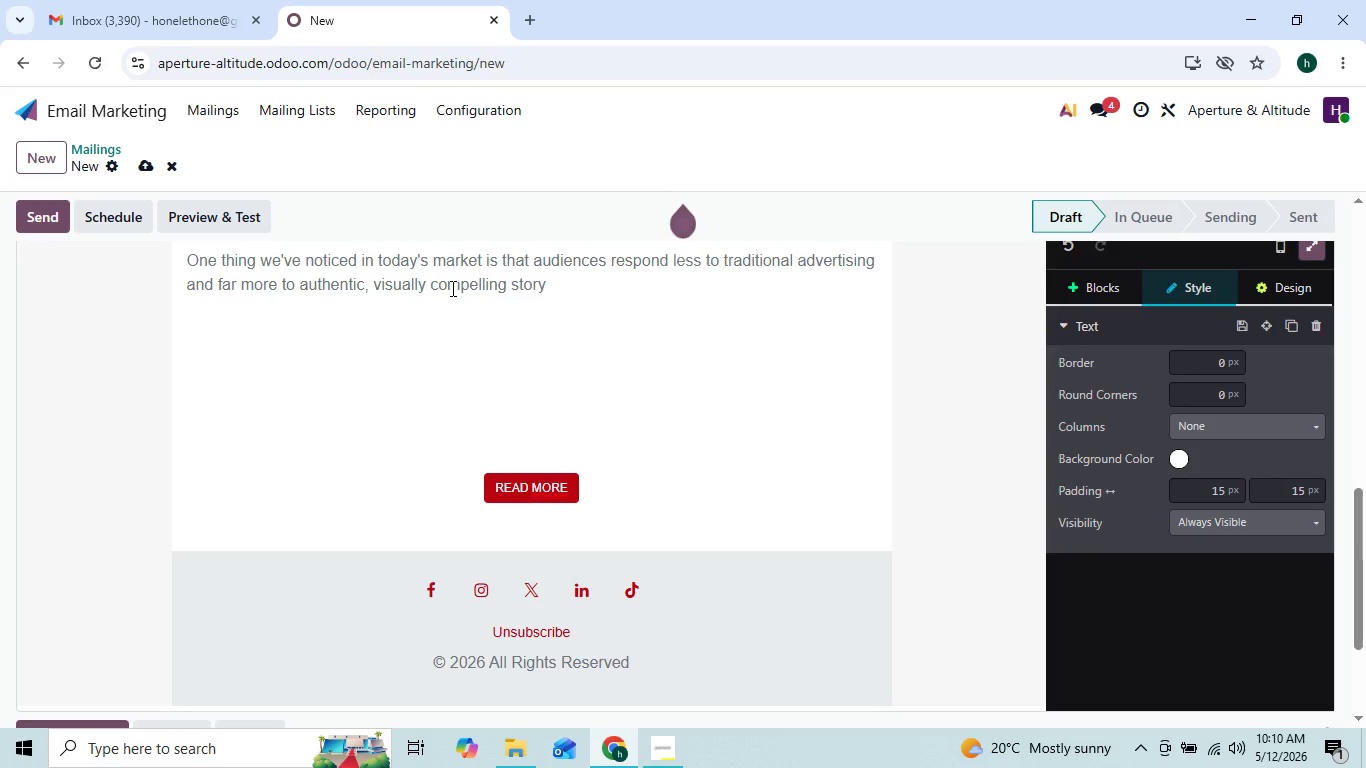 
key(ArrowLeft)
 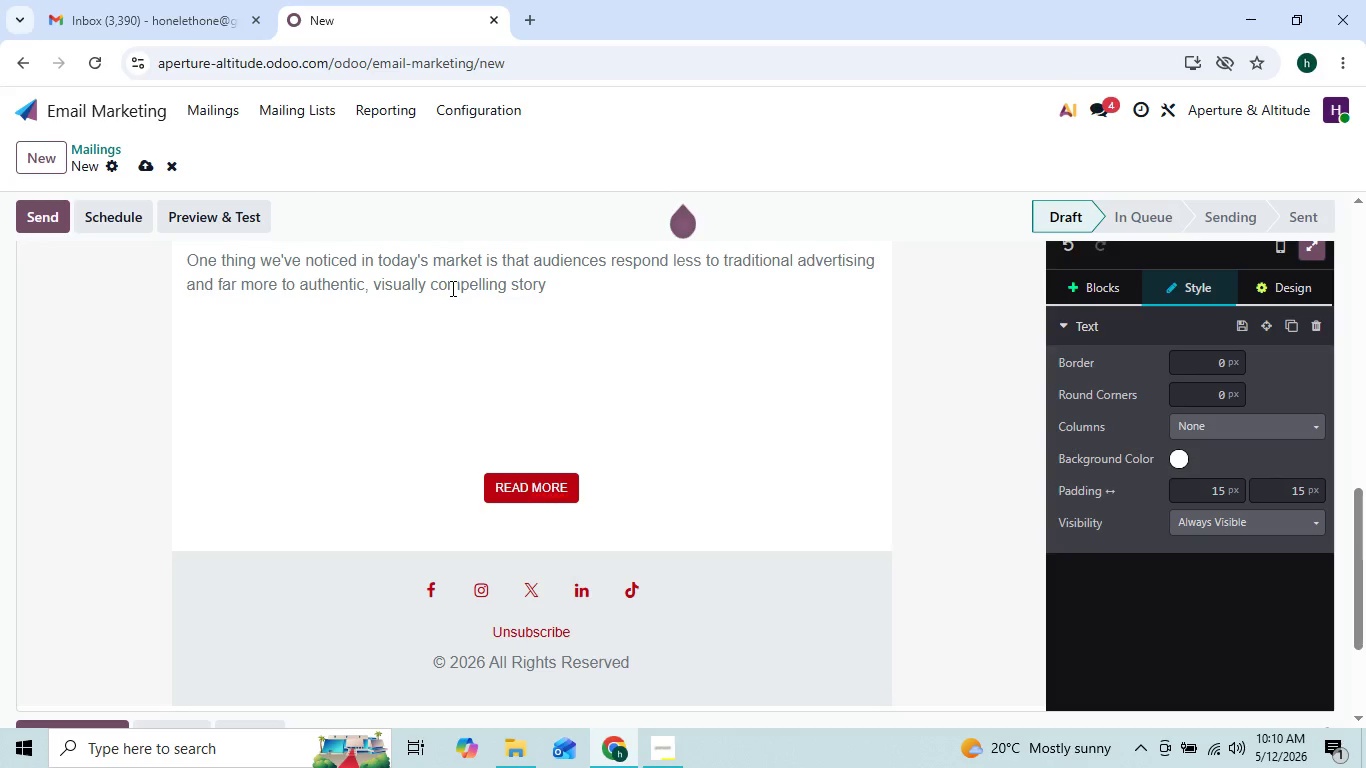 
key(ArrowRight)
 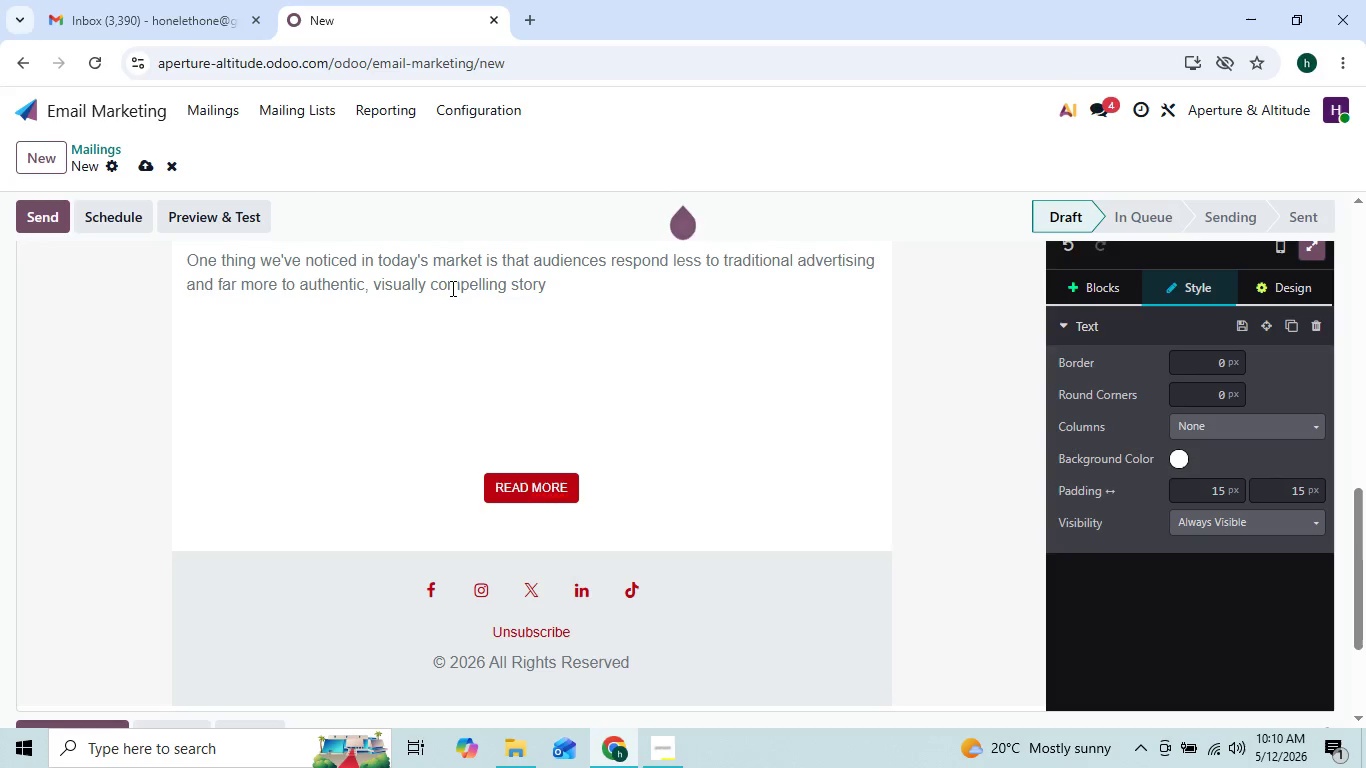 
type(elling)
 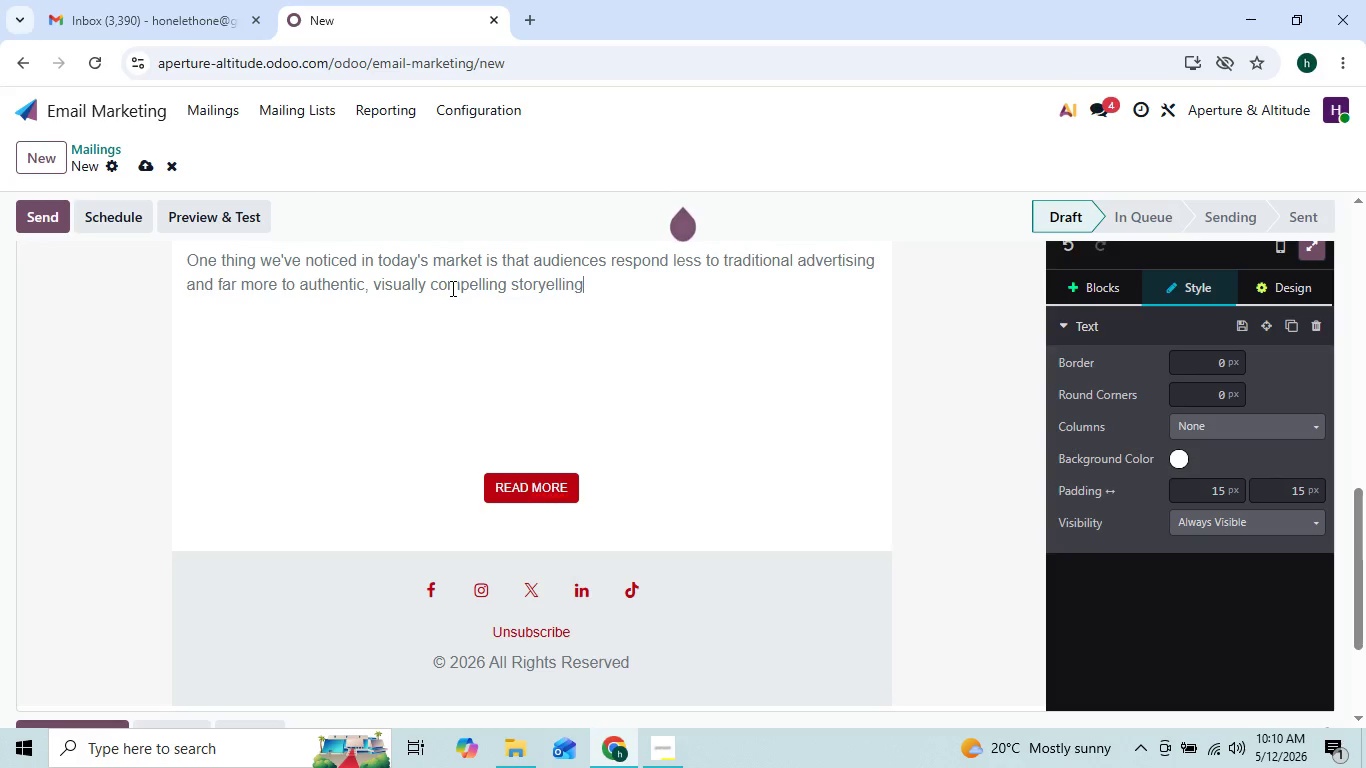 
key(ArrowLeft)
 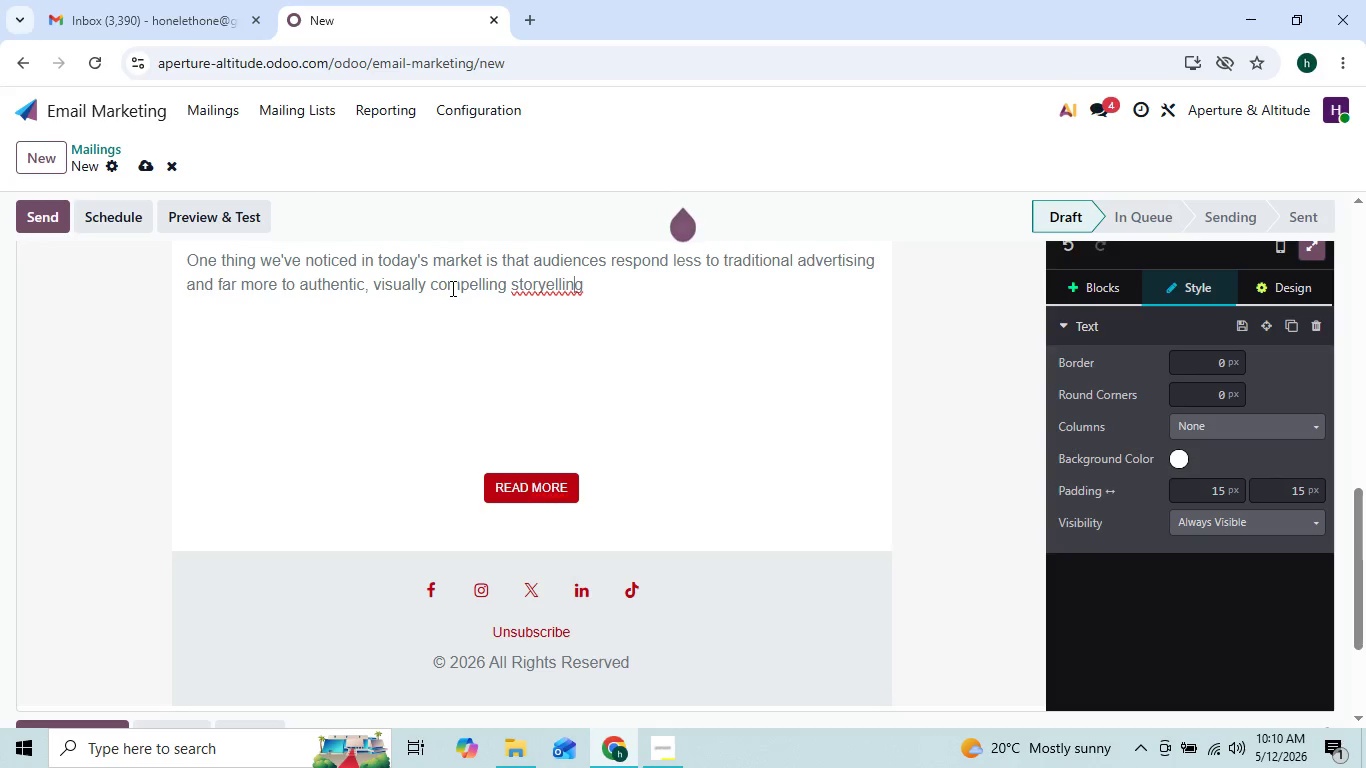 
key(ArrowRight)
 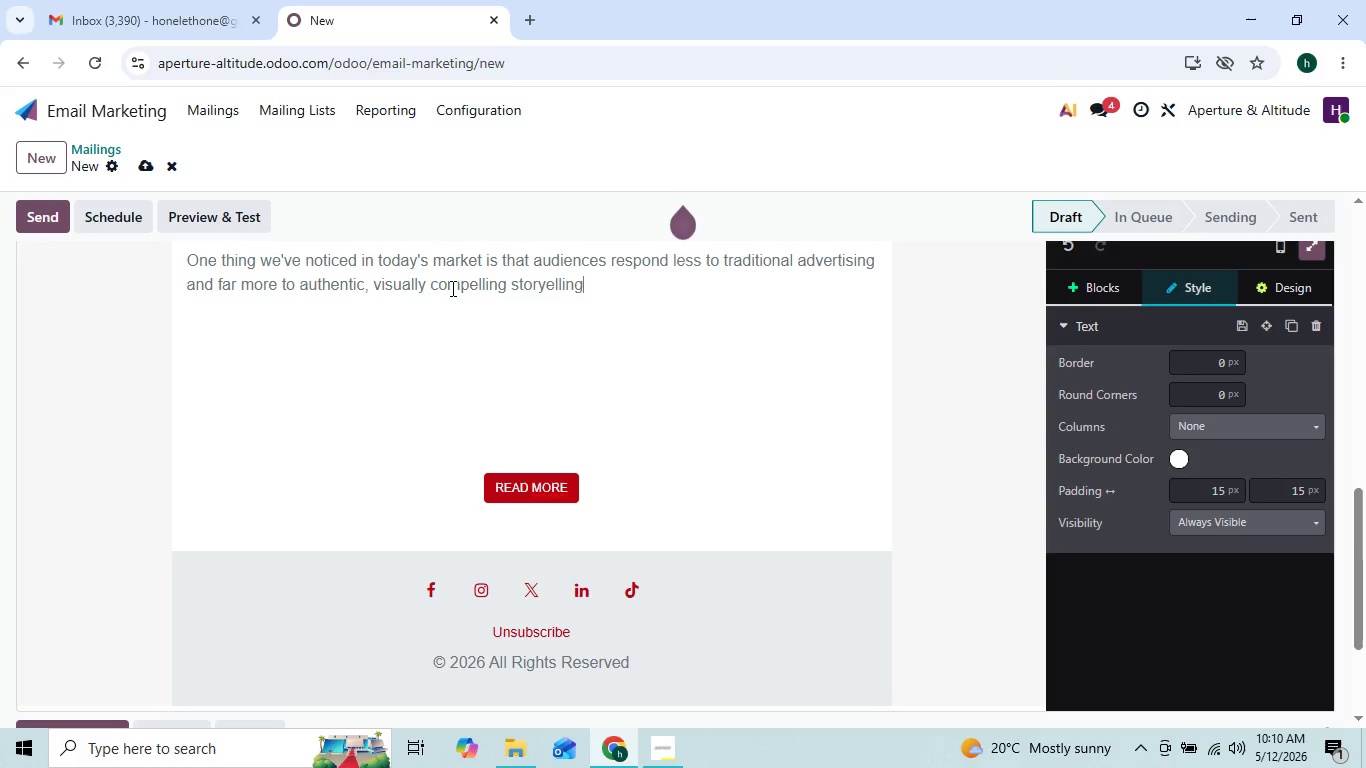 
key(Period)
 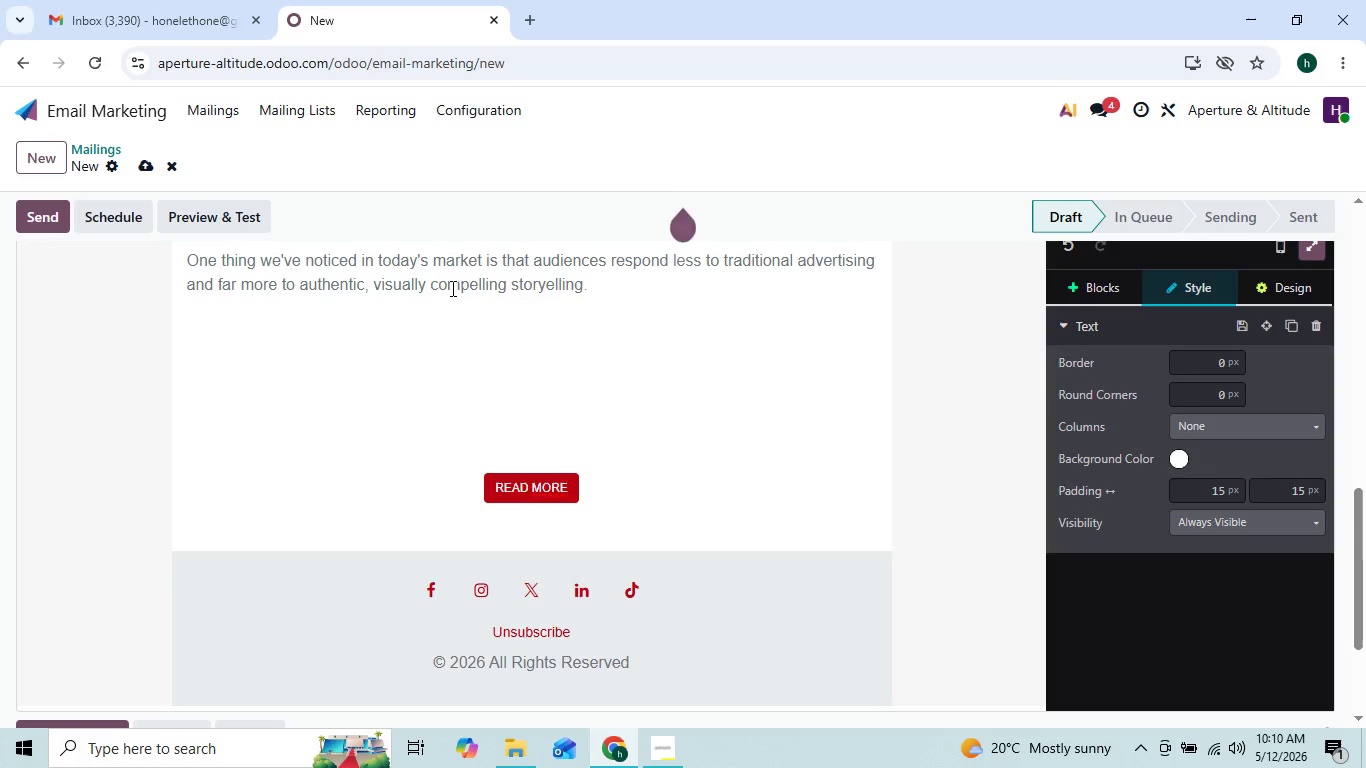 
key(Space)
 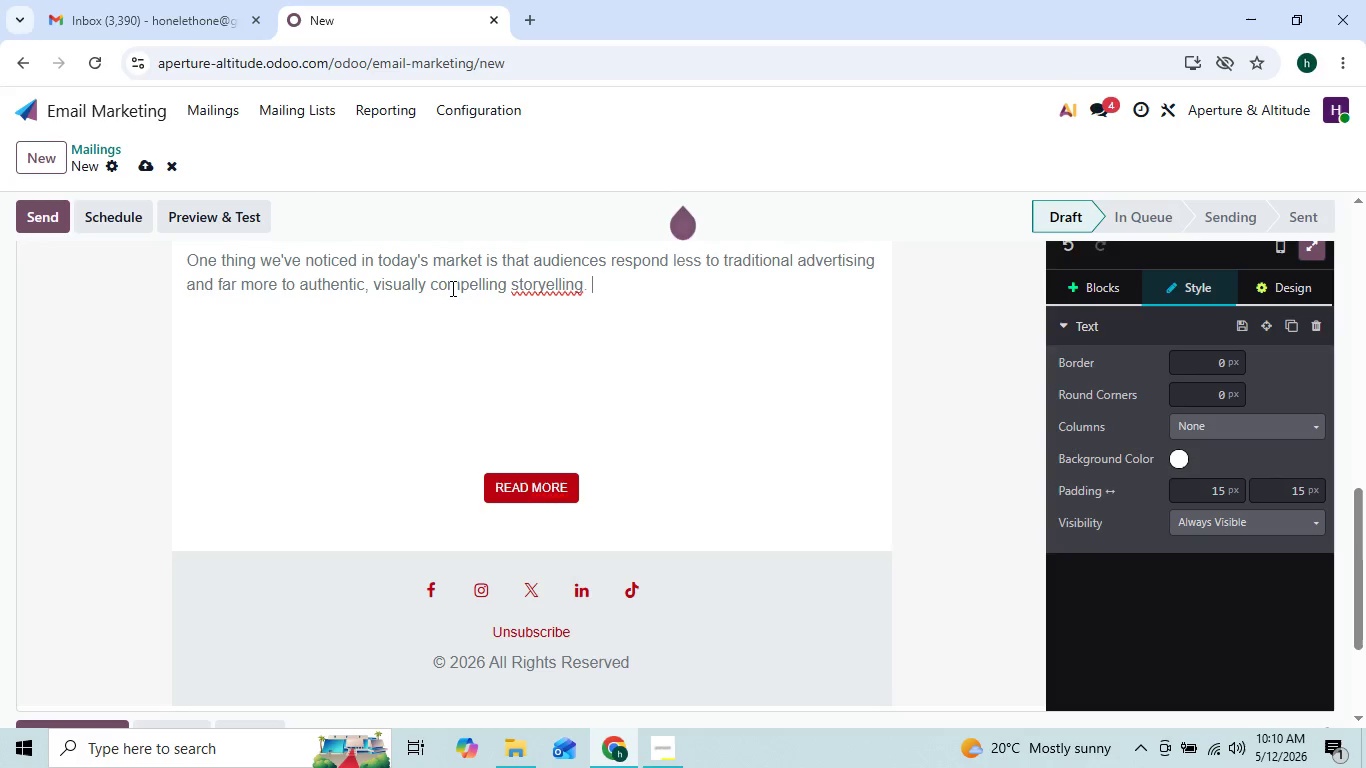 
key(Shift+W)
 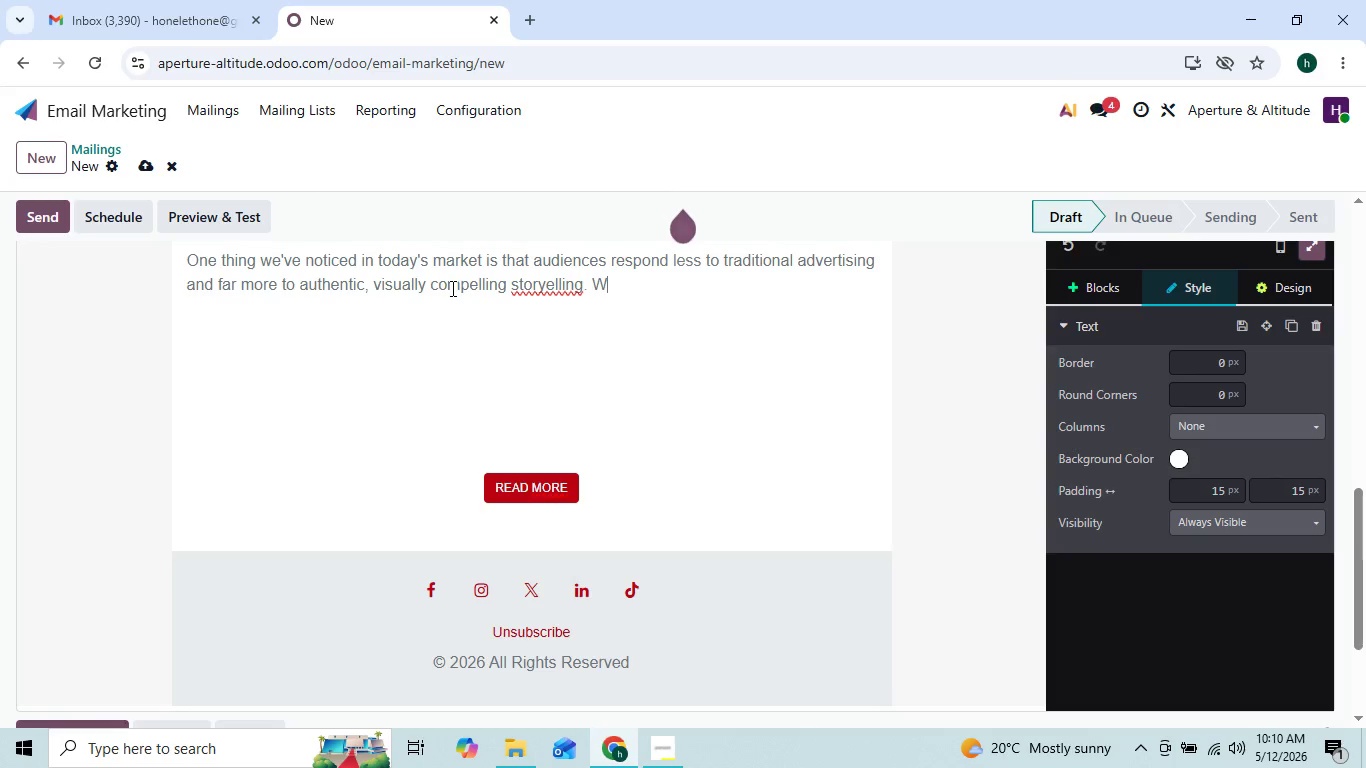 
right_click([555, 285])
 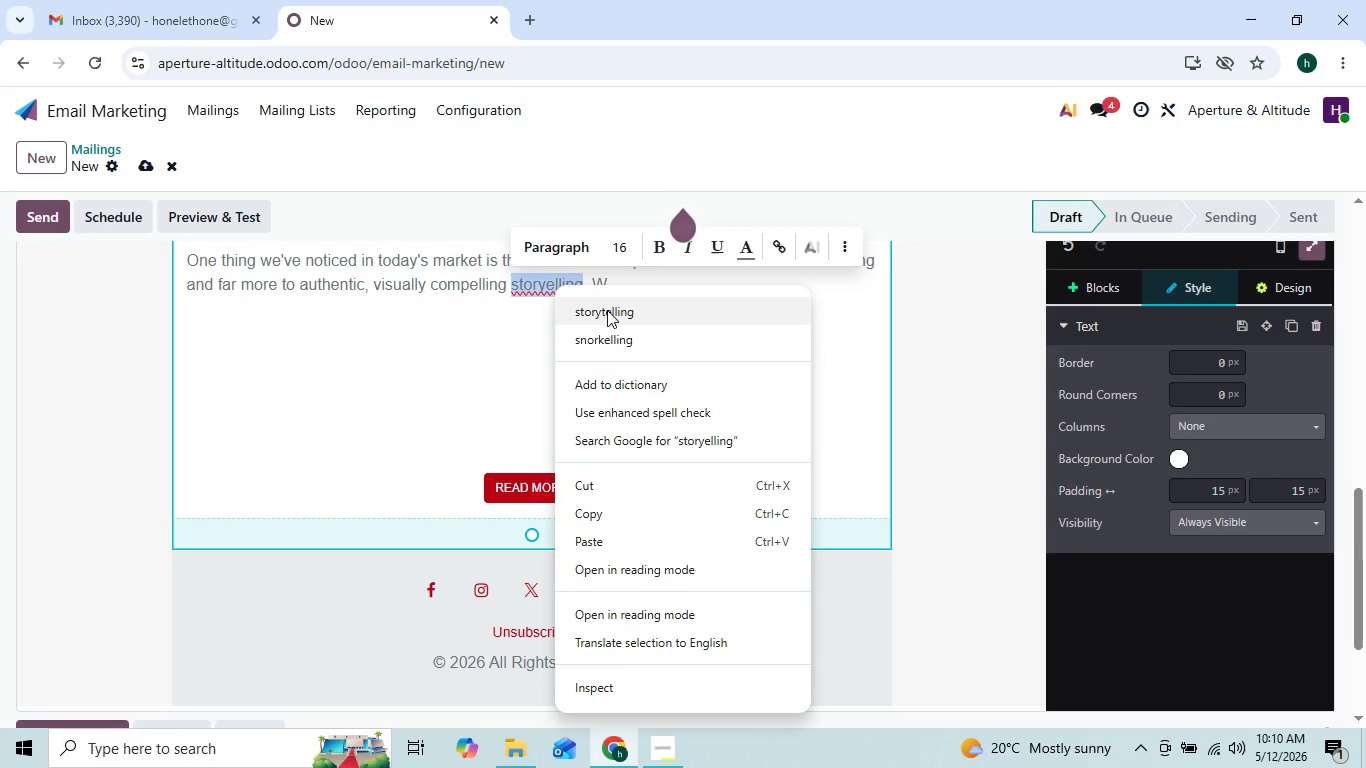 
left_click([614, 321])
 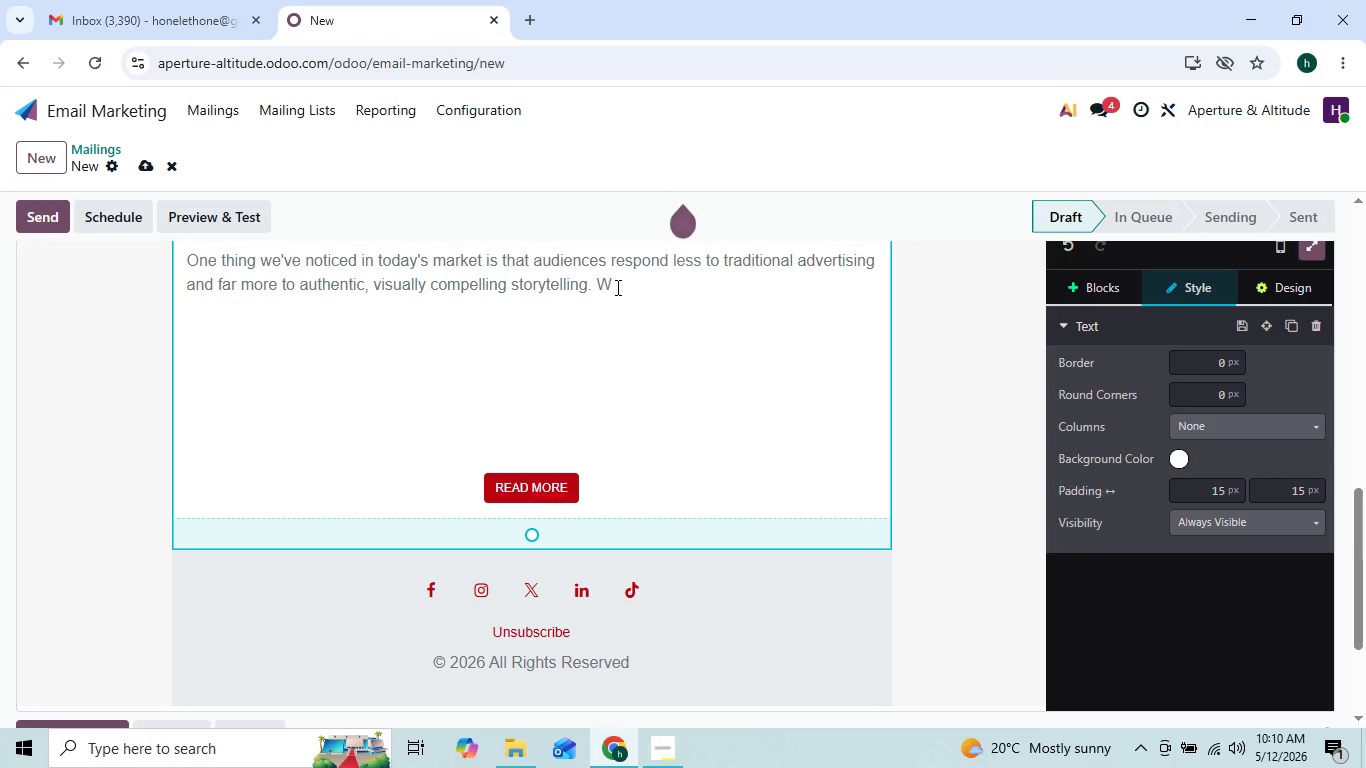 
double_click([616, 287])
 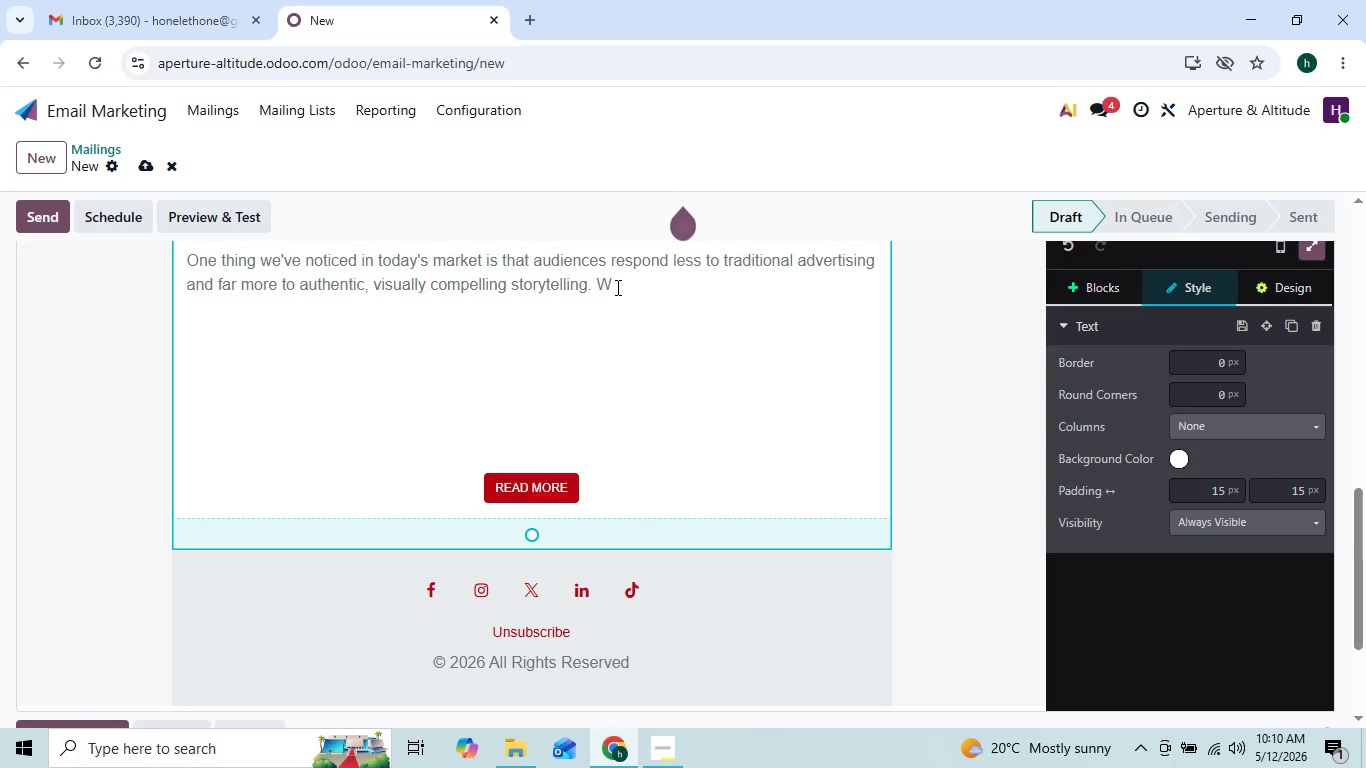 
key(Backspace)
 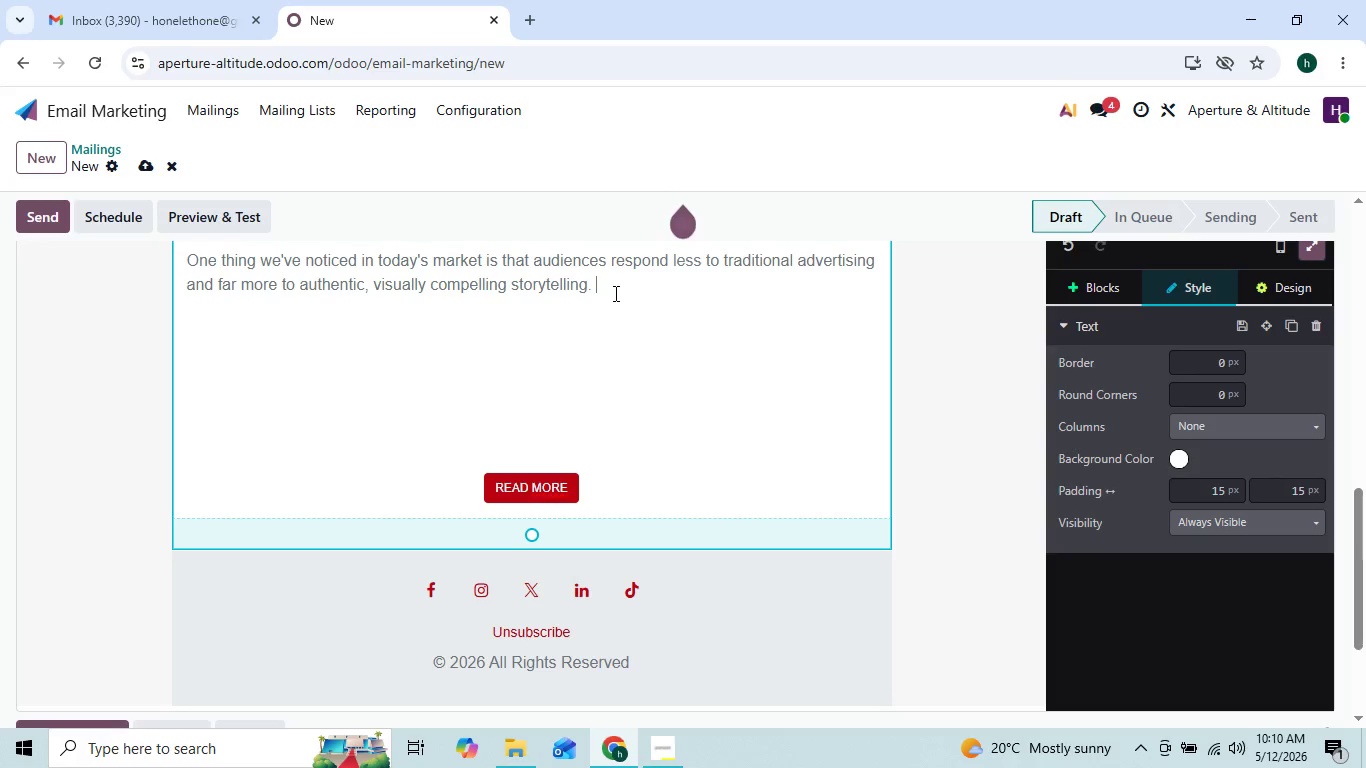 
left_click([609, 288])
 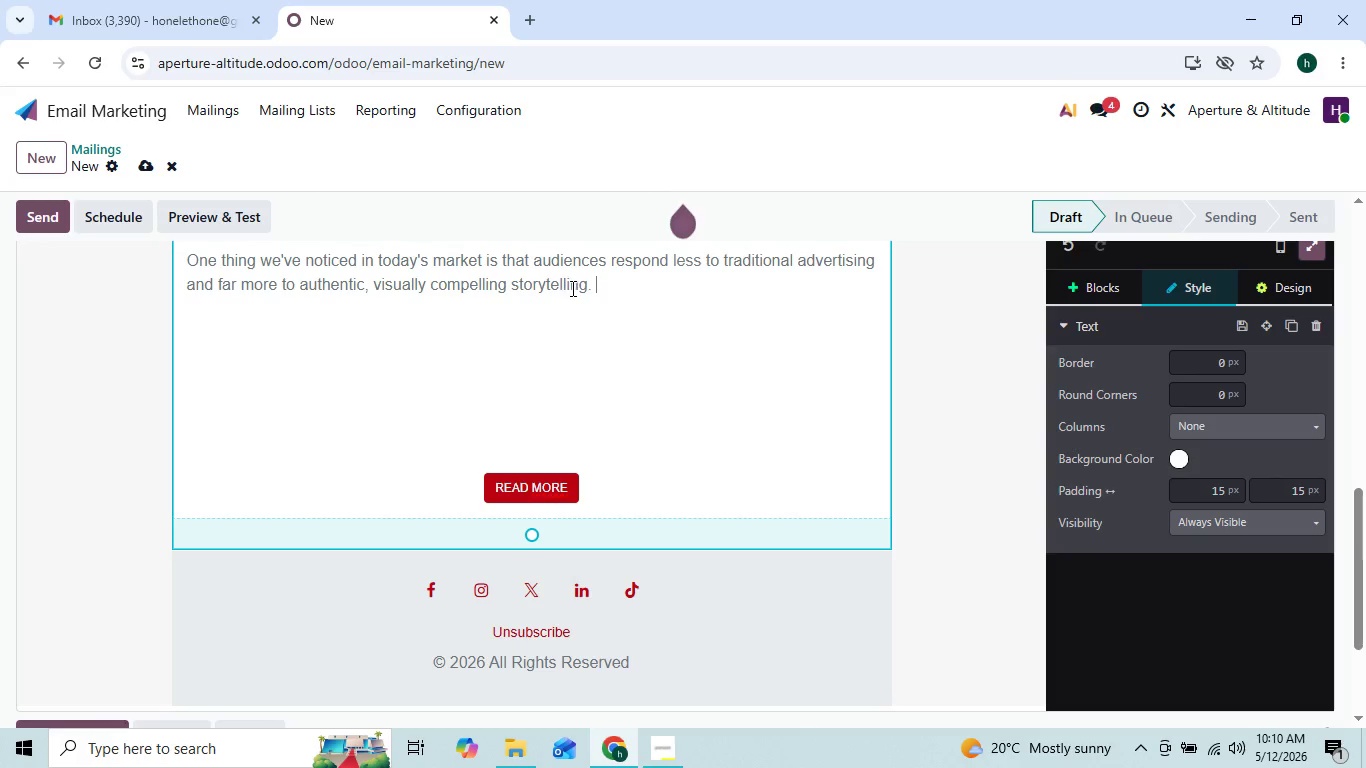 
left_click([571, 288])
 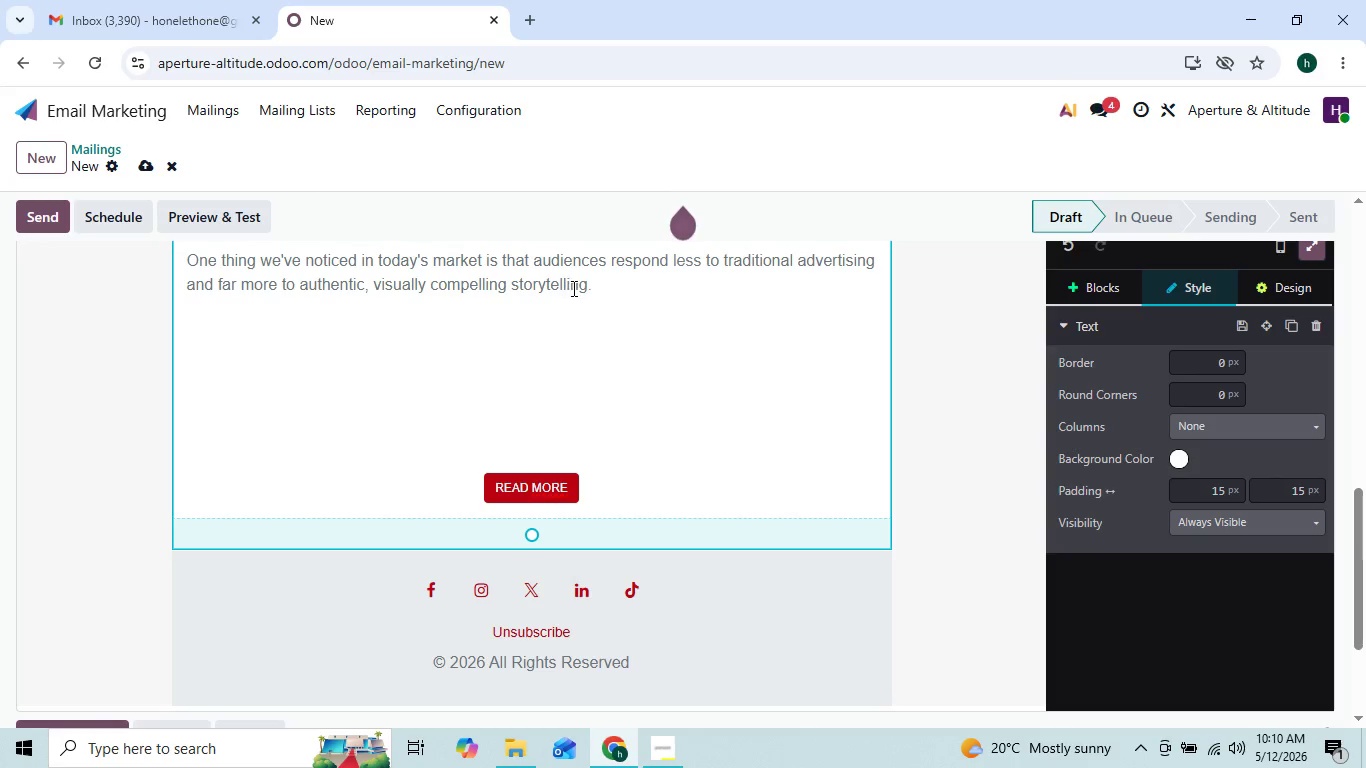 
left_click([580, 288])
 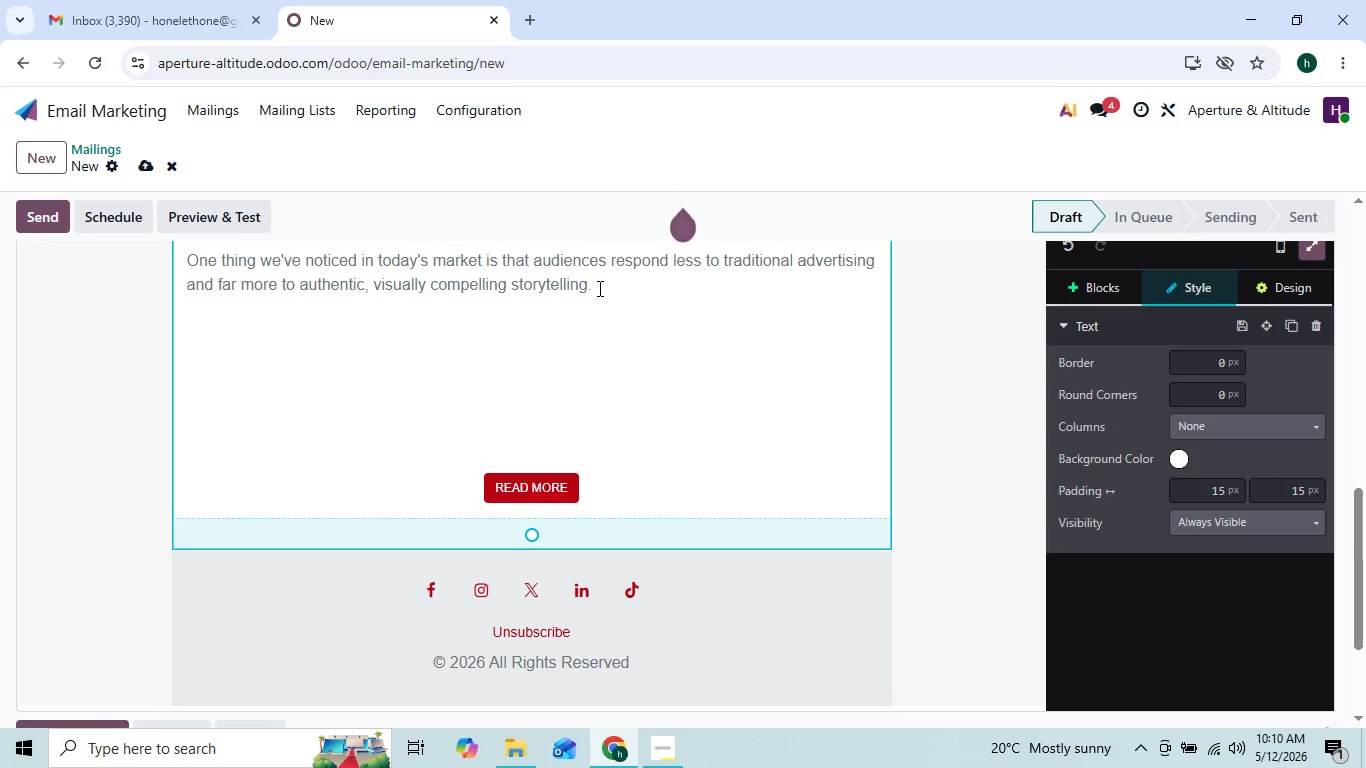 
left_click([598, 288])
 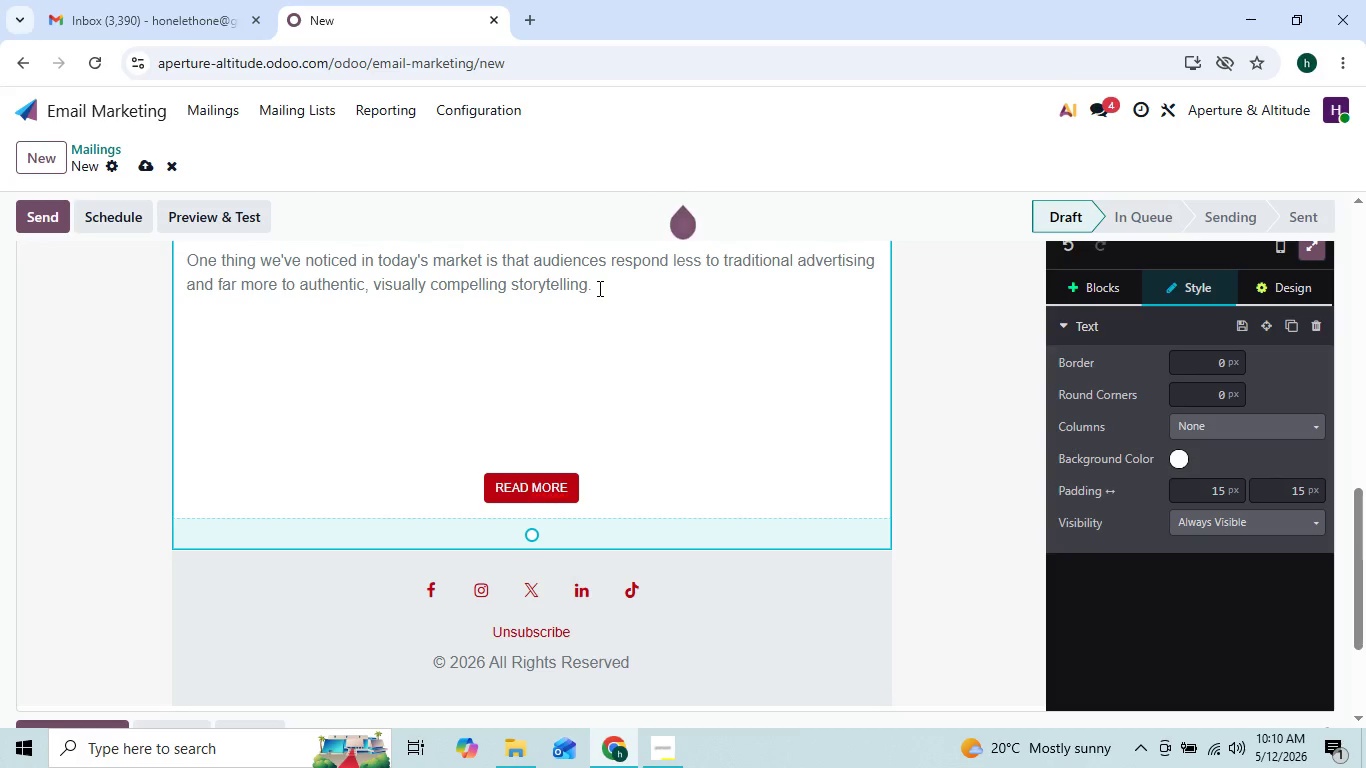 
type(whether it's a company showcasting)
 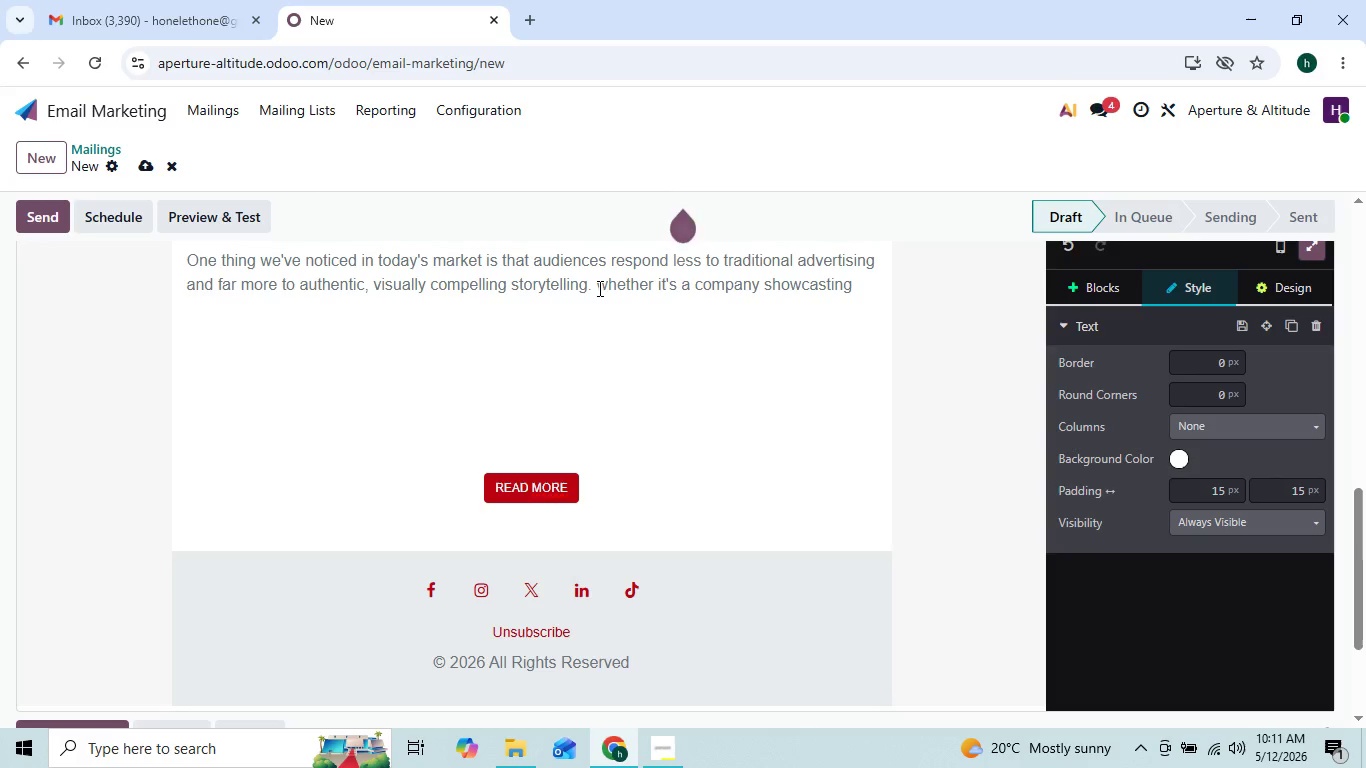 
key(ArrowLeft)
 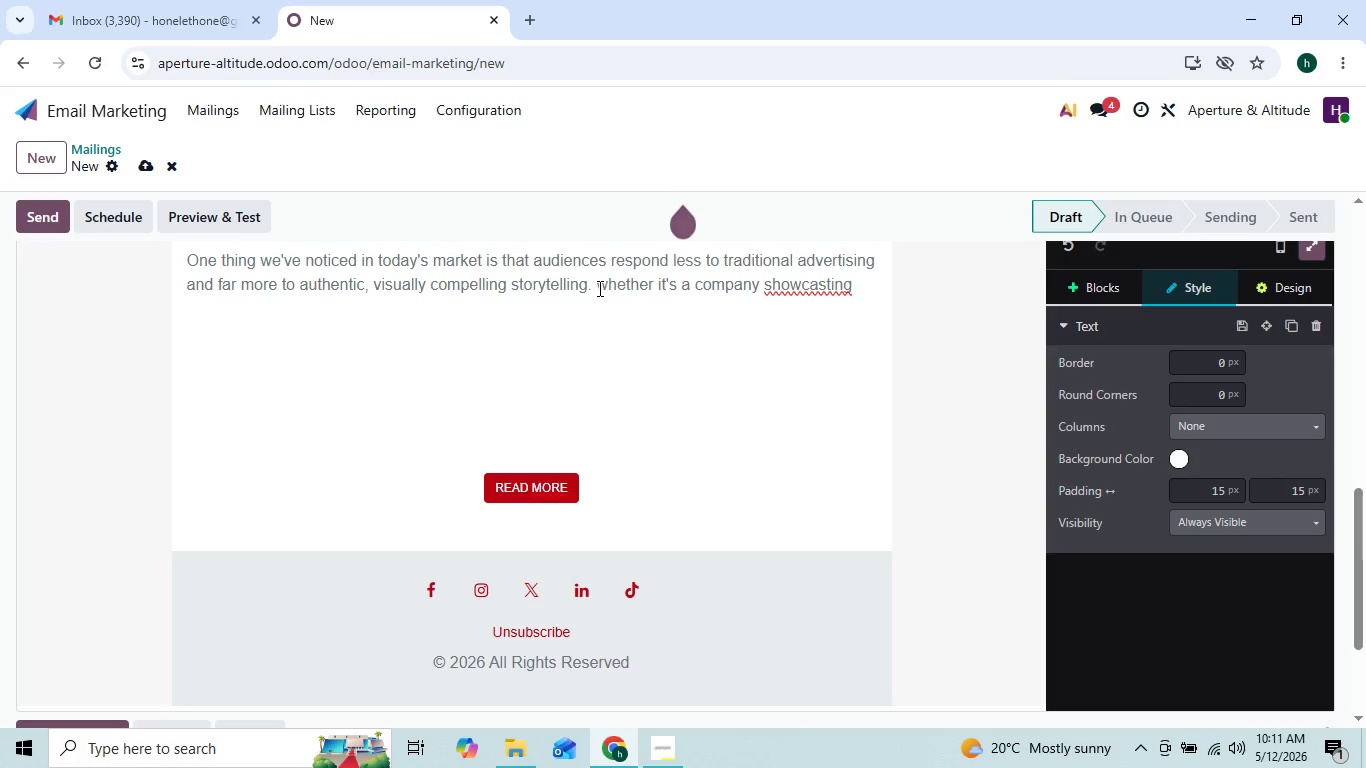 
key(ArrowRight)
 